 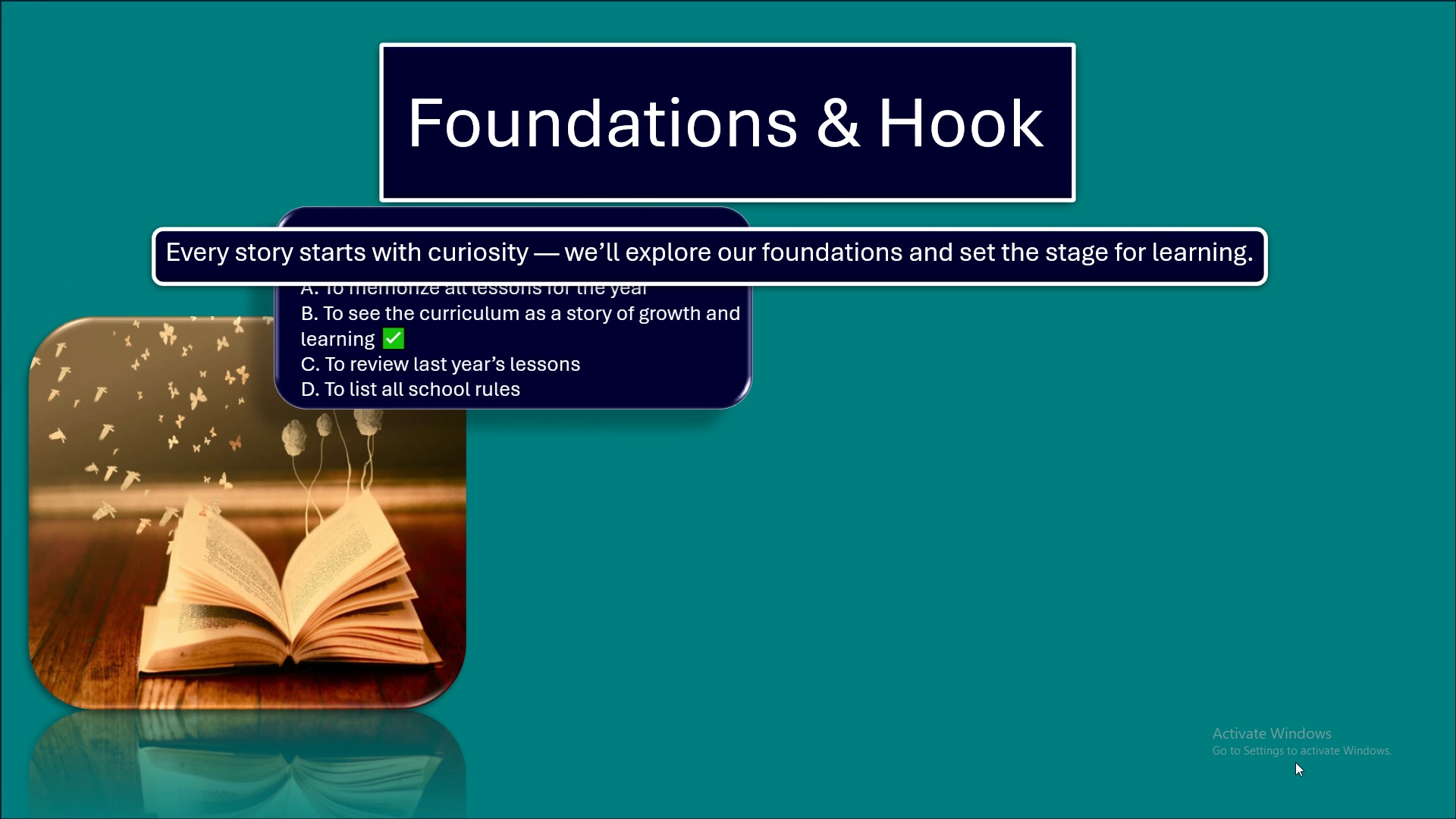 
key(ArrowRight)
 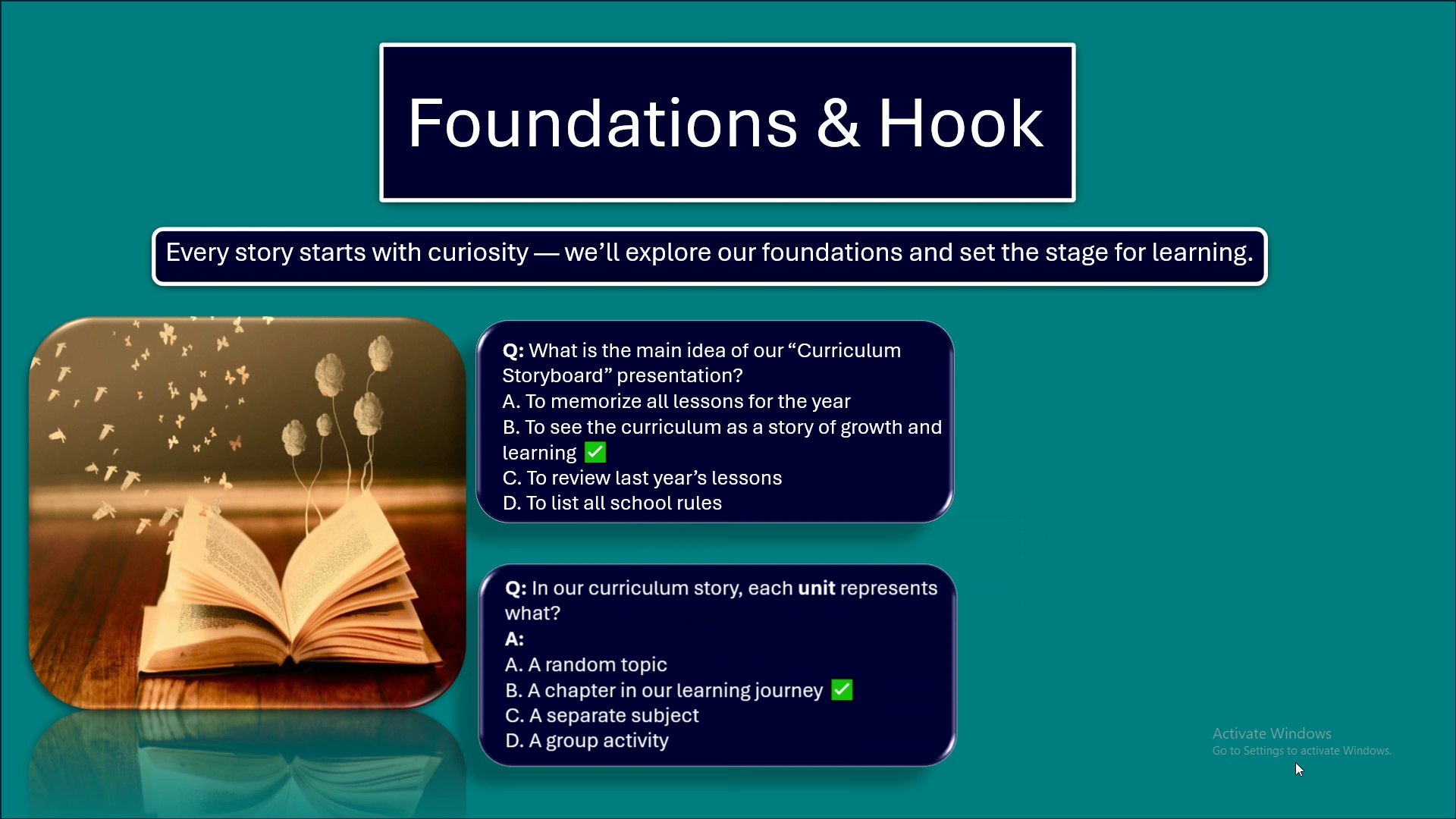 
key(ArrowRight)
 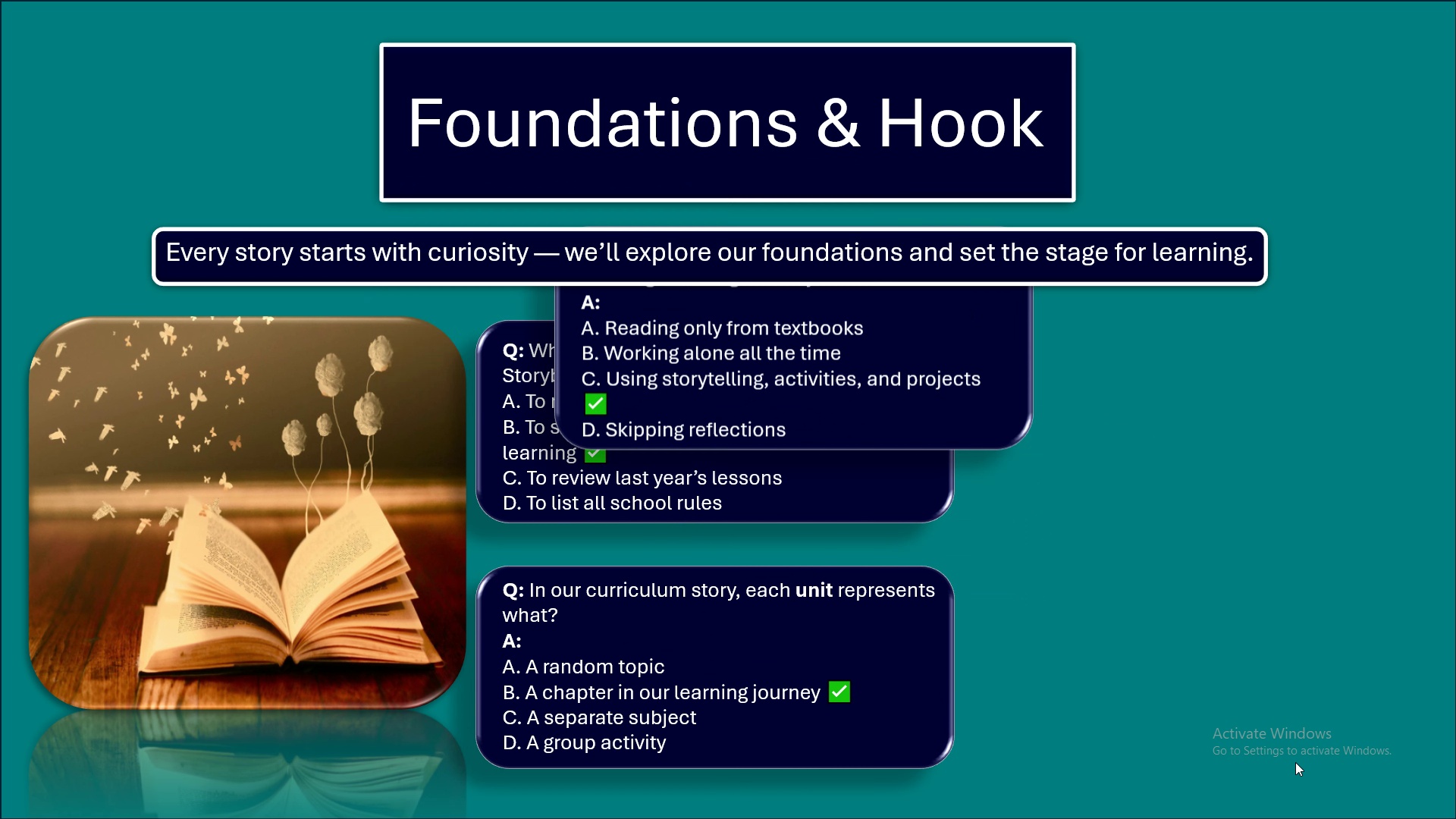 
key(ArrowRight)
 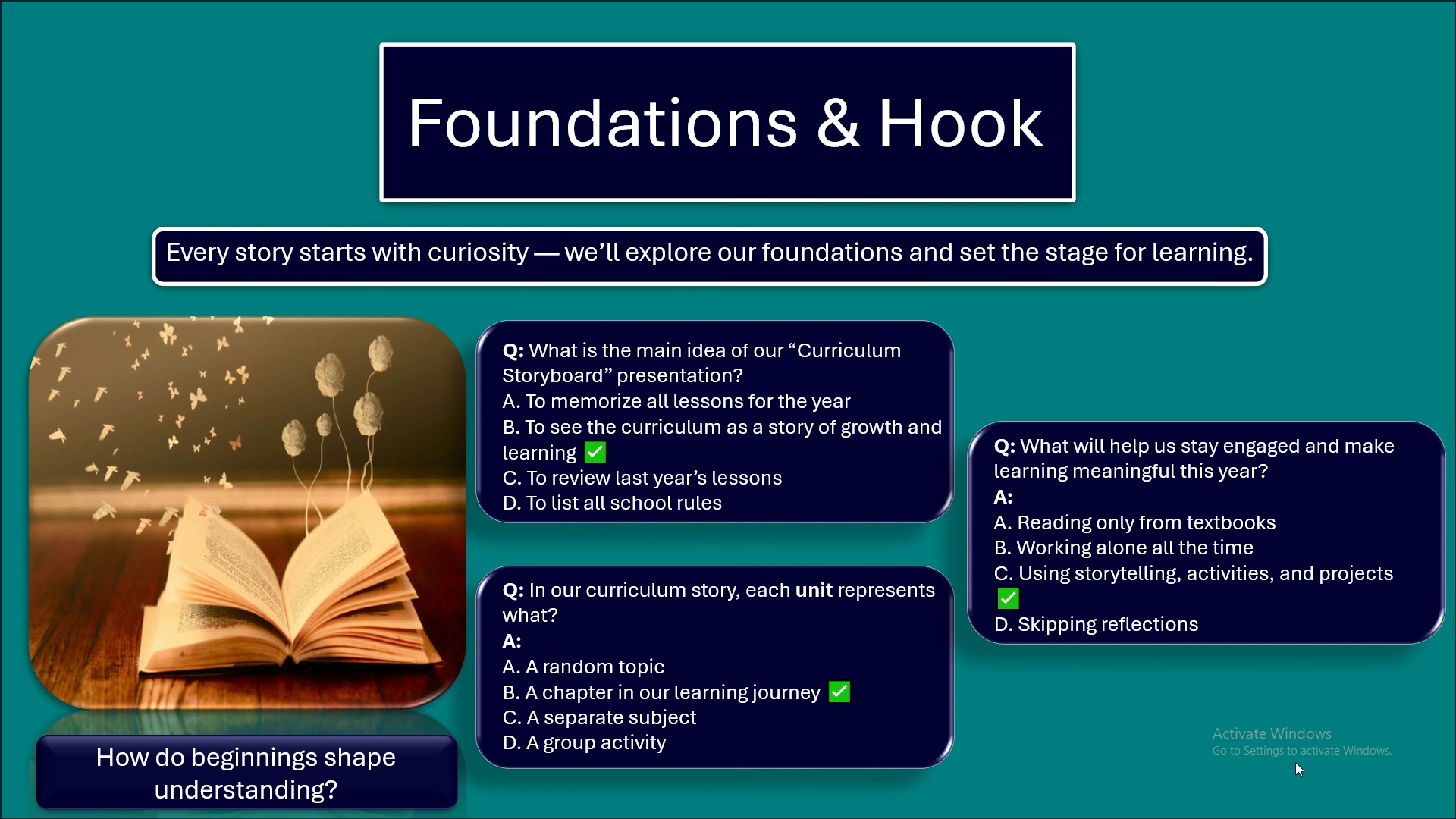 
key(ArrowRight)
 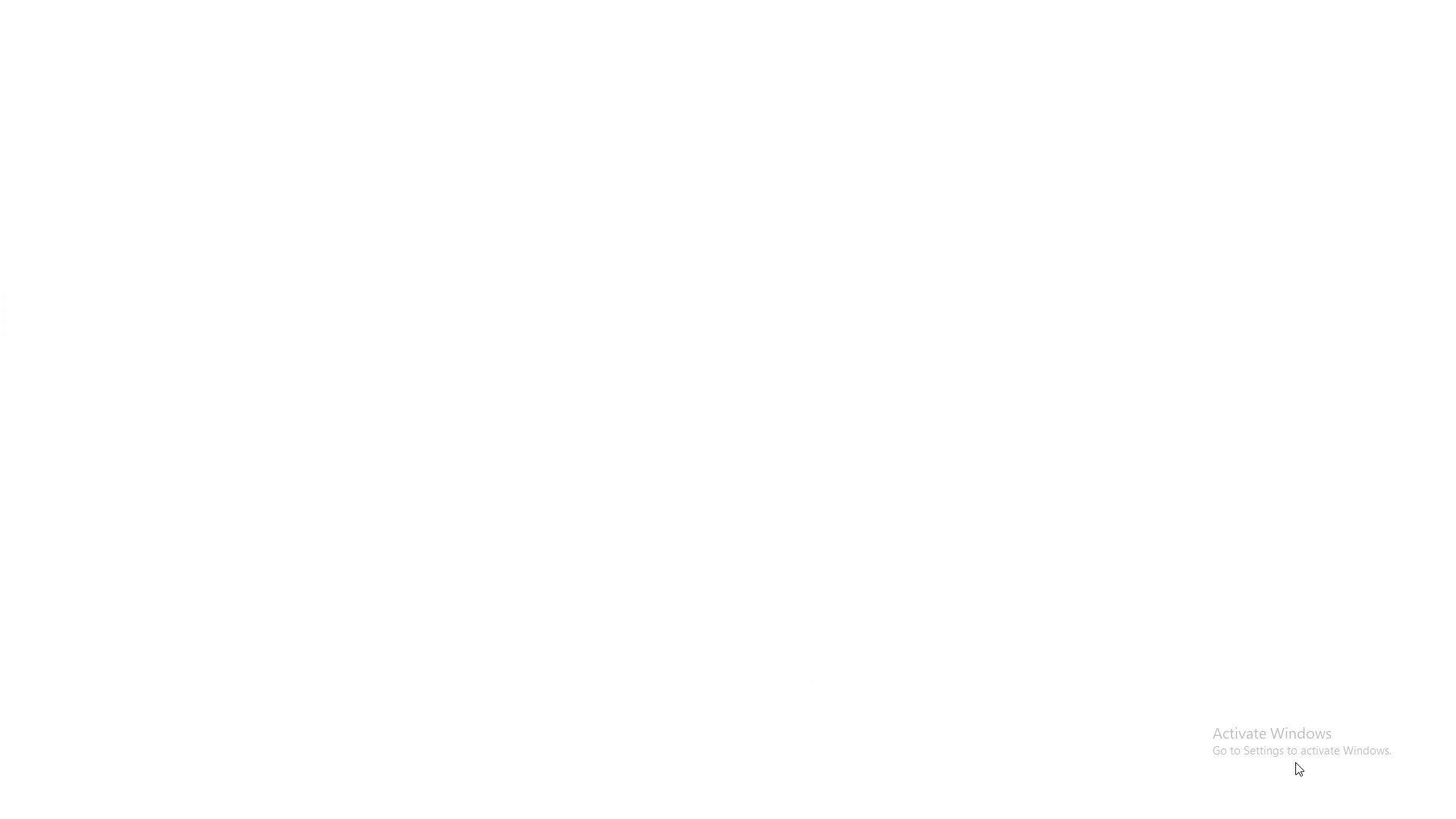 
key(ArrowRight)
 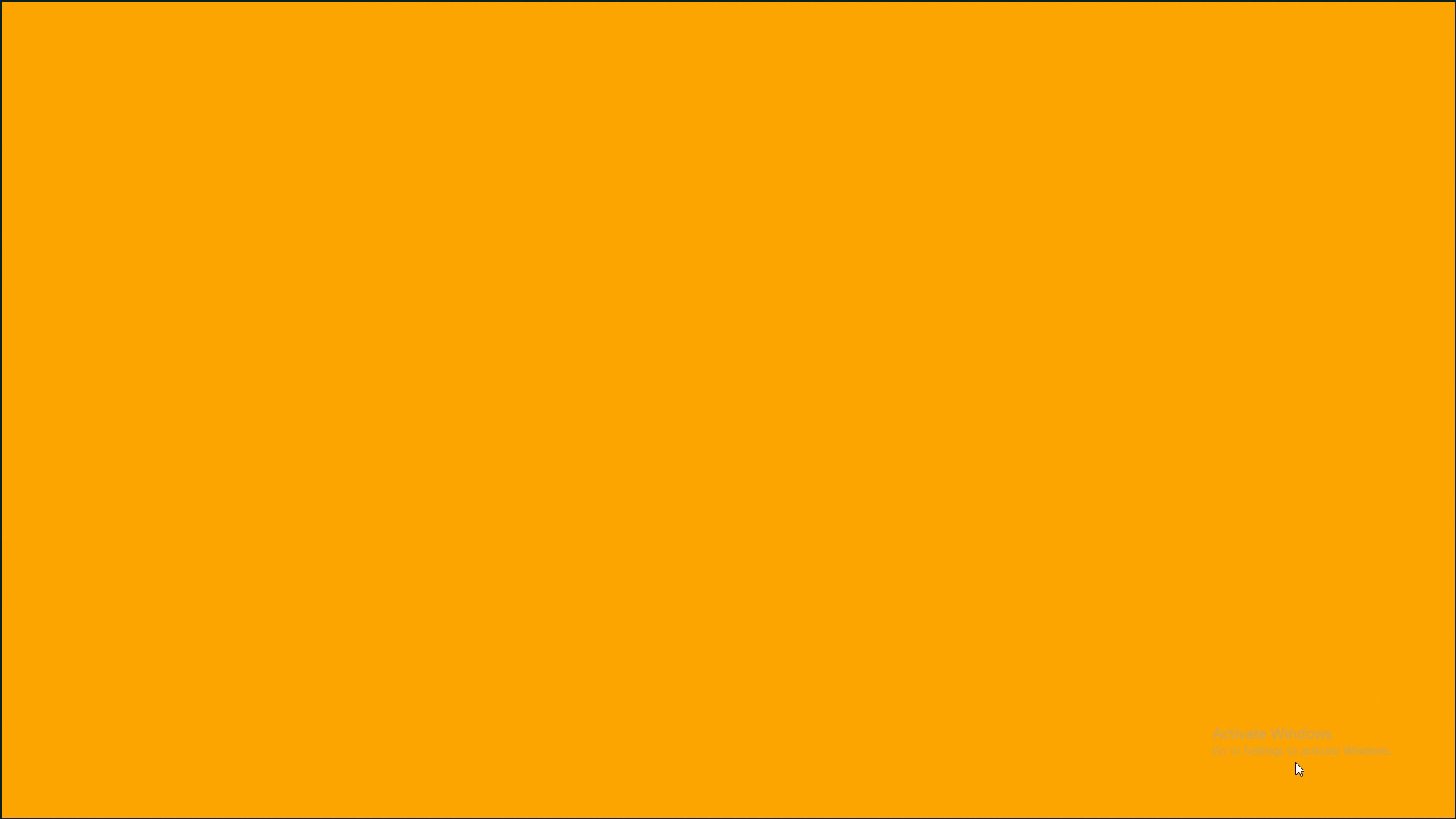 
key(ArrowRight)
 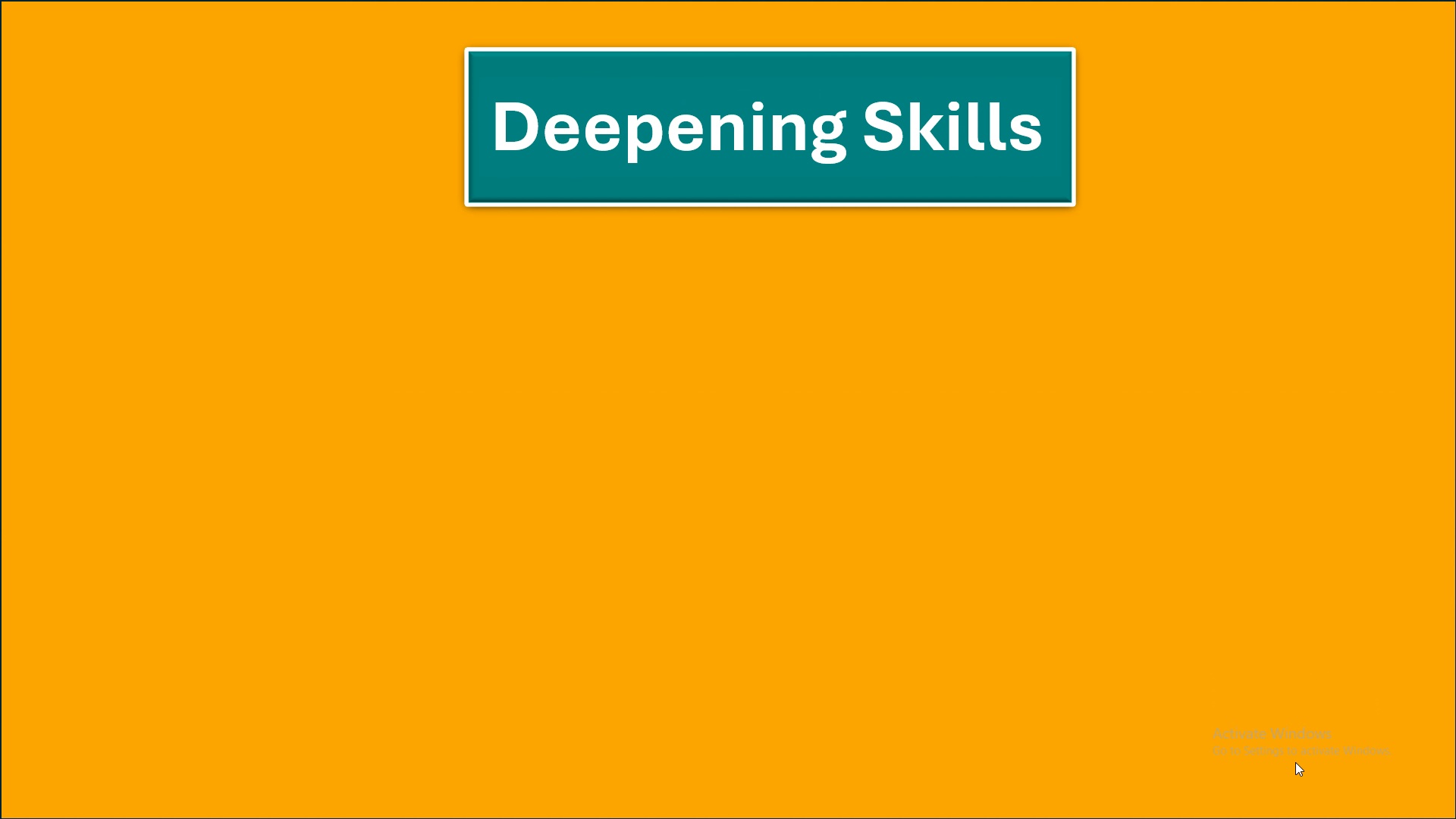 
key(ArrowRight)
 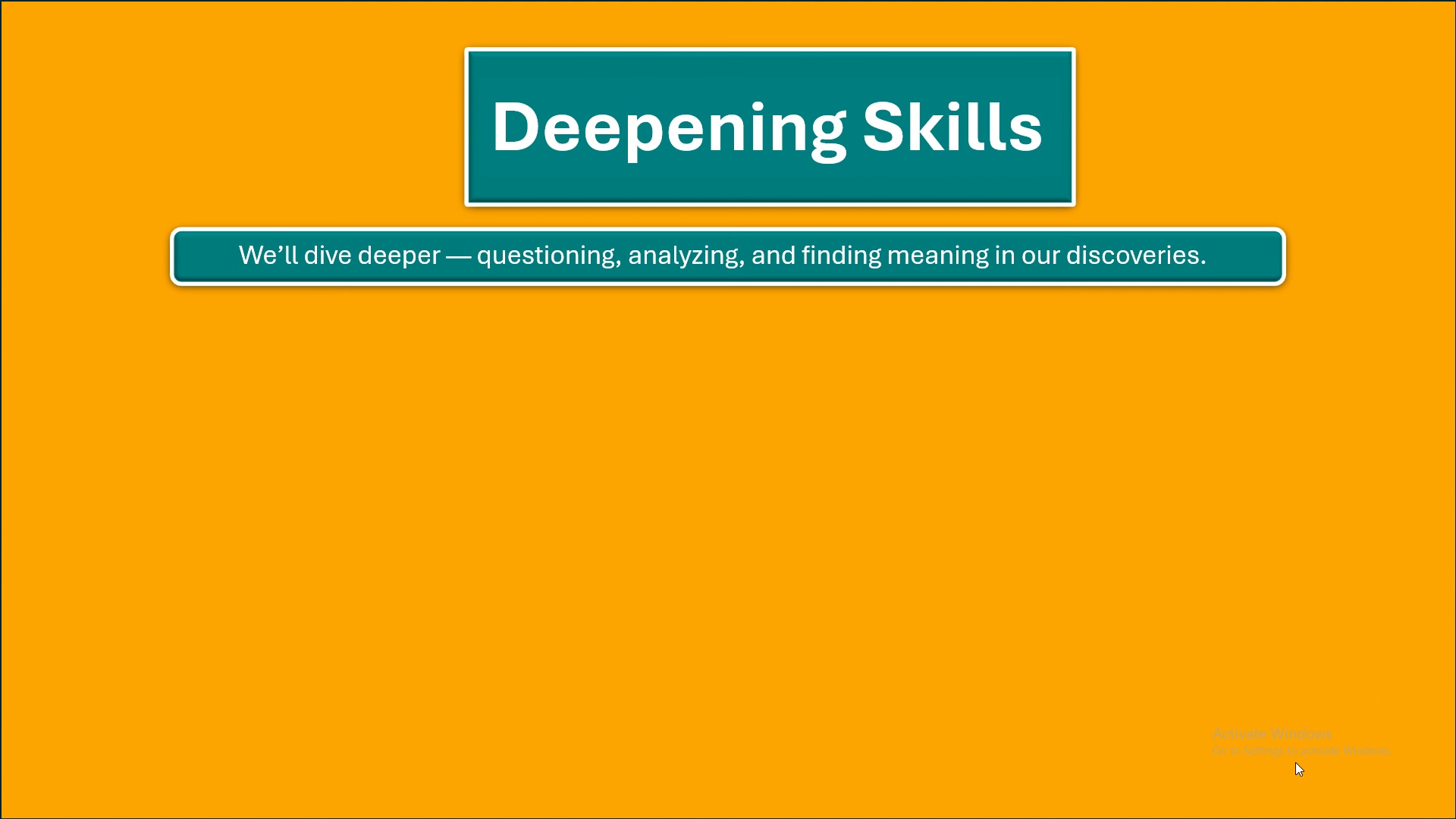 
key(ArrowRight)
 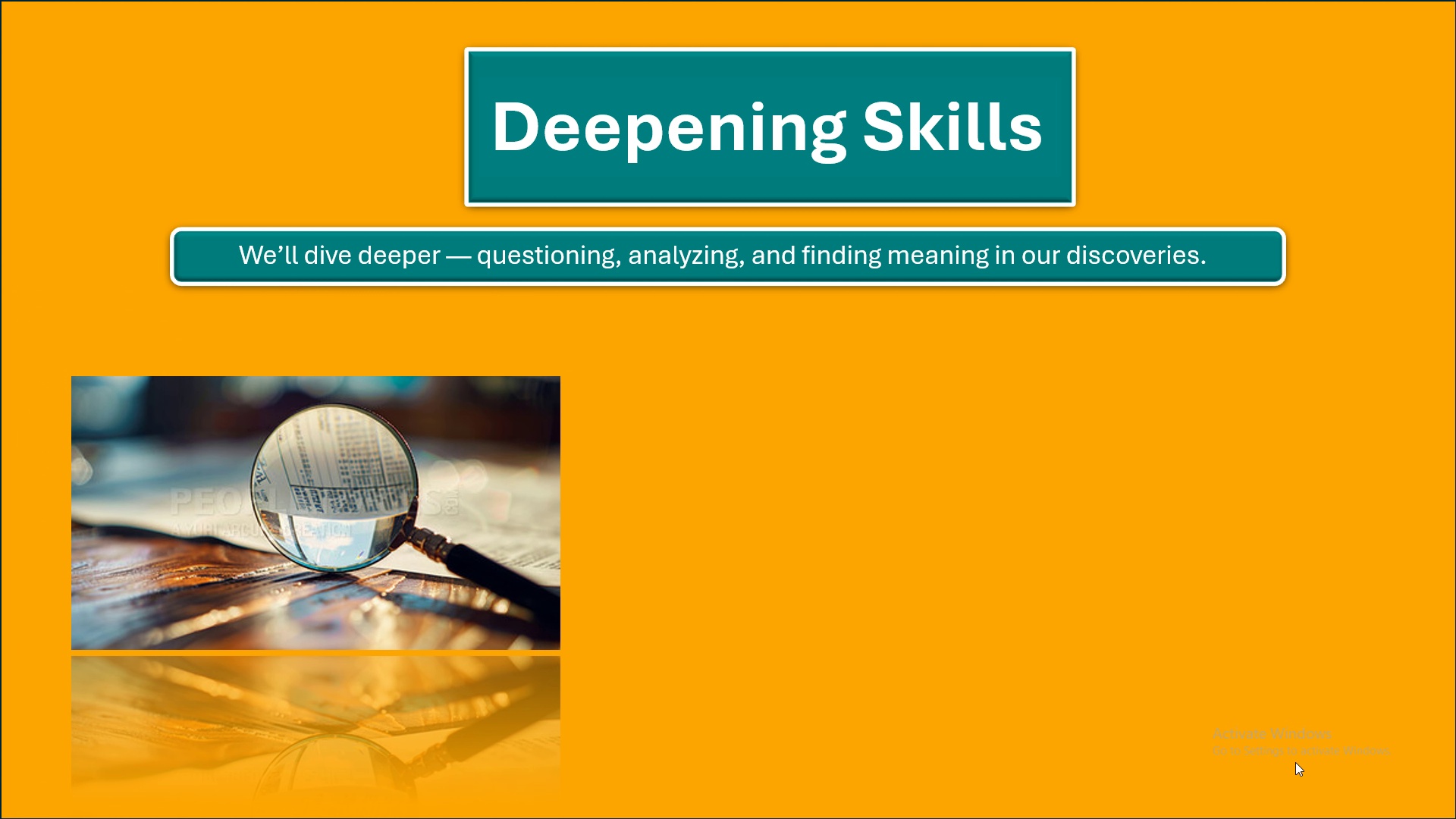 
key(ArrowRight)
 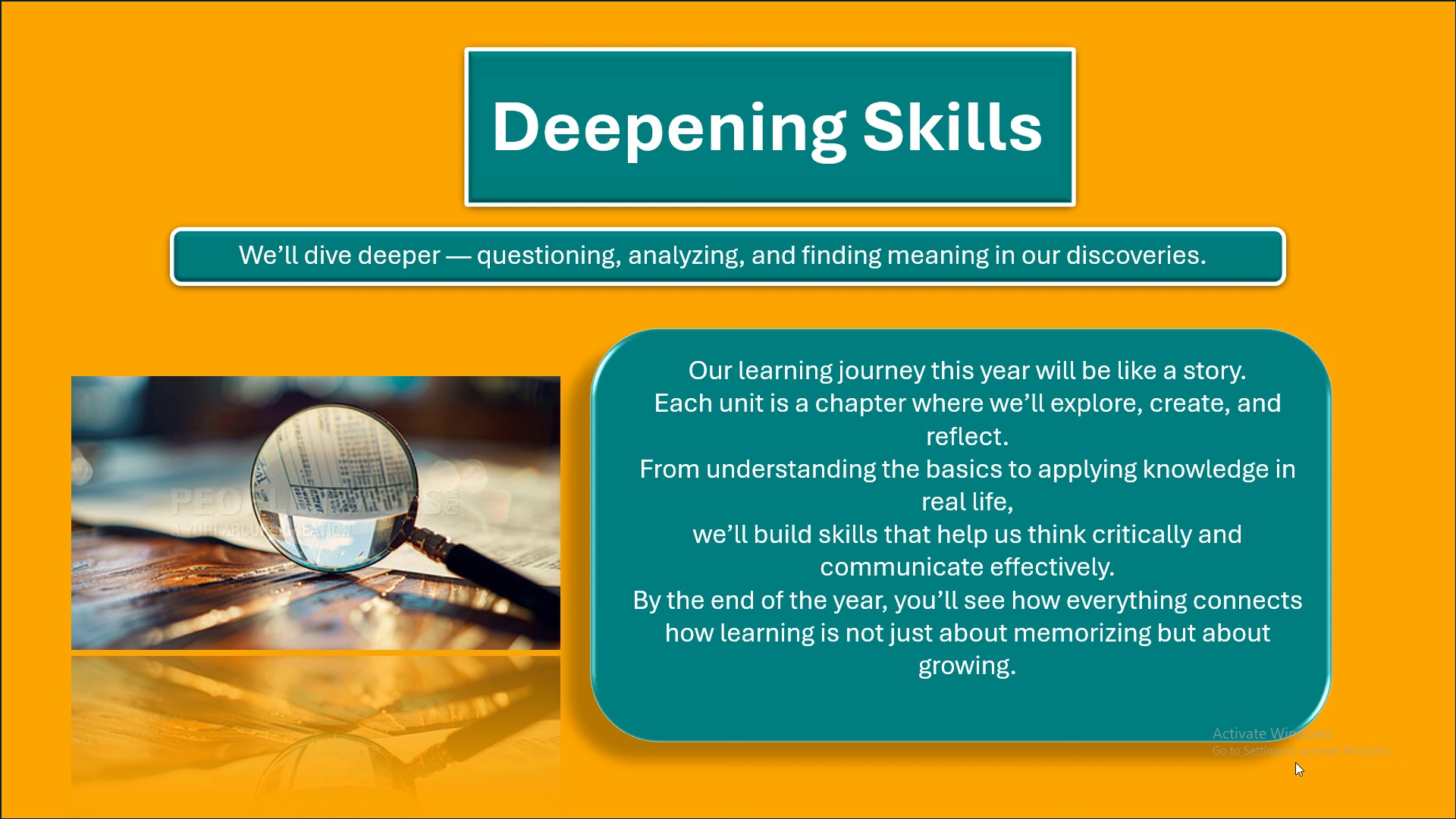 
wait(25.72)
 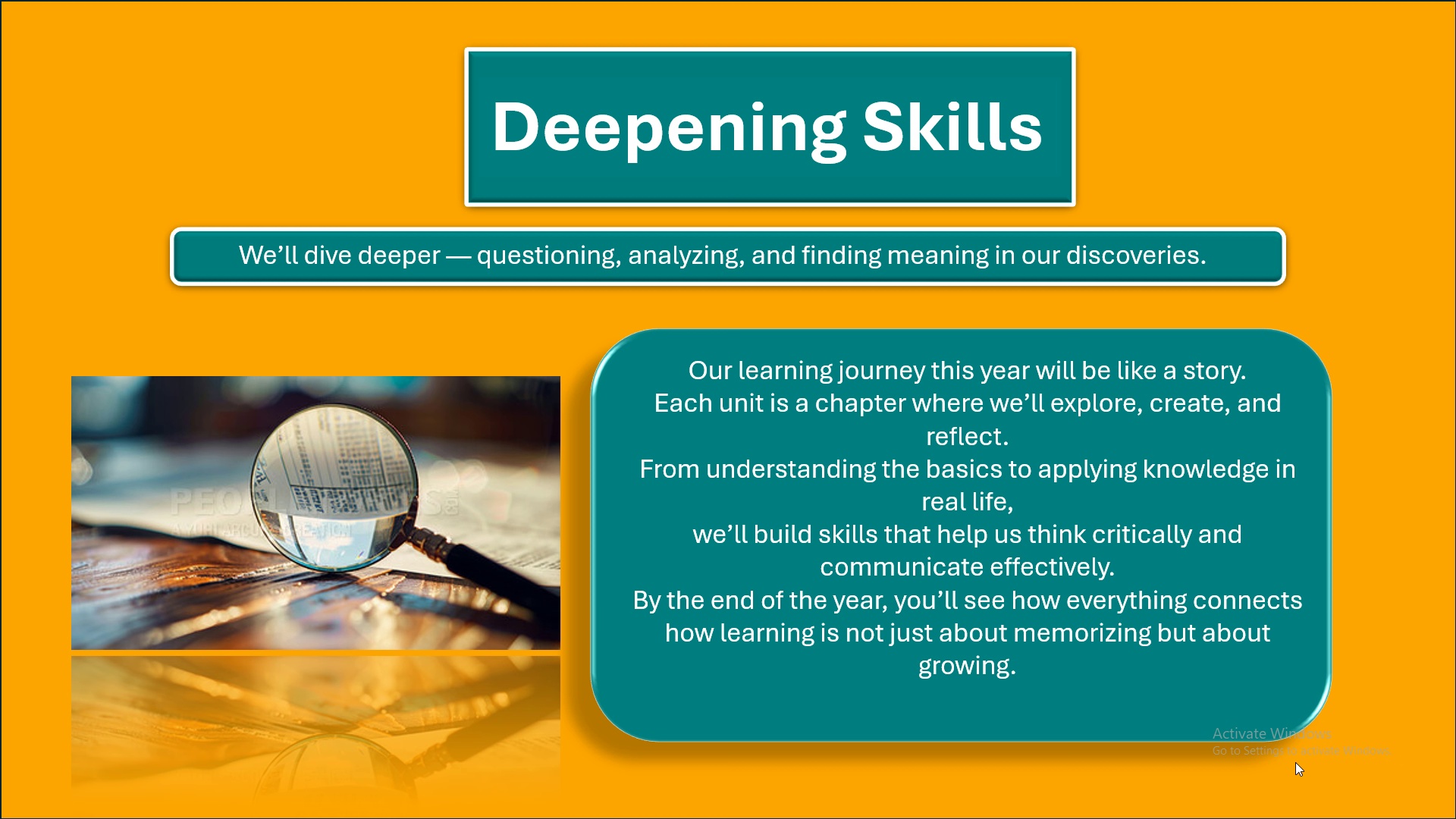 
key(ArrowRight)
 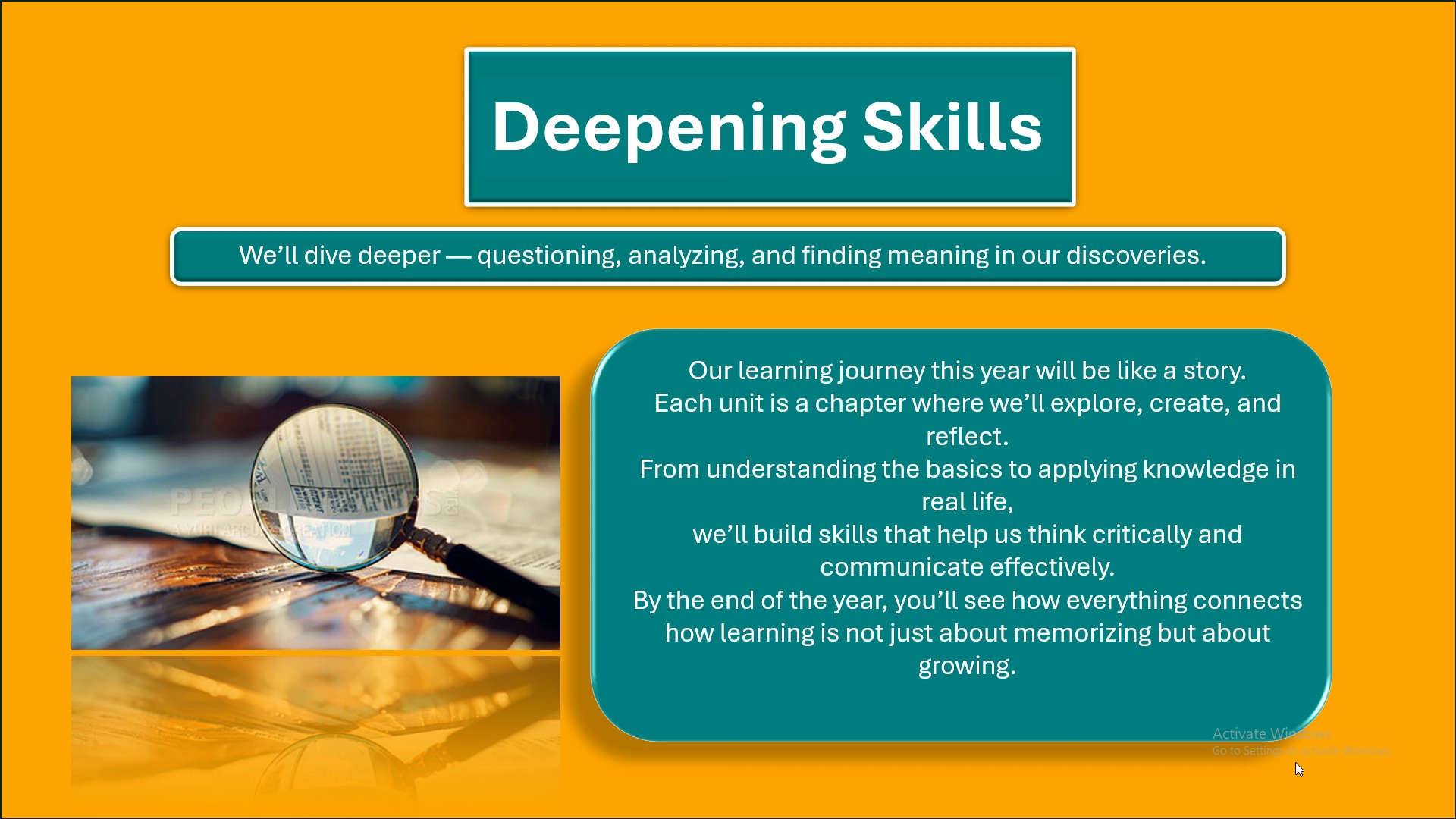 
key(ArrowLeft)
 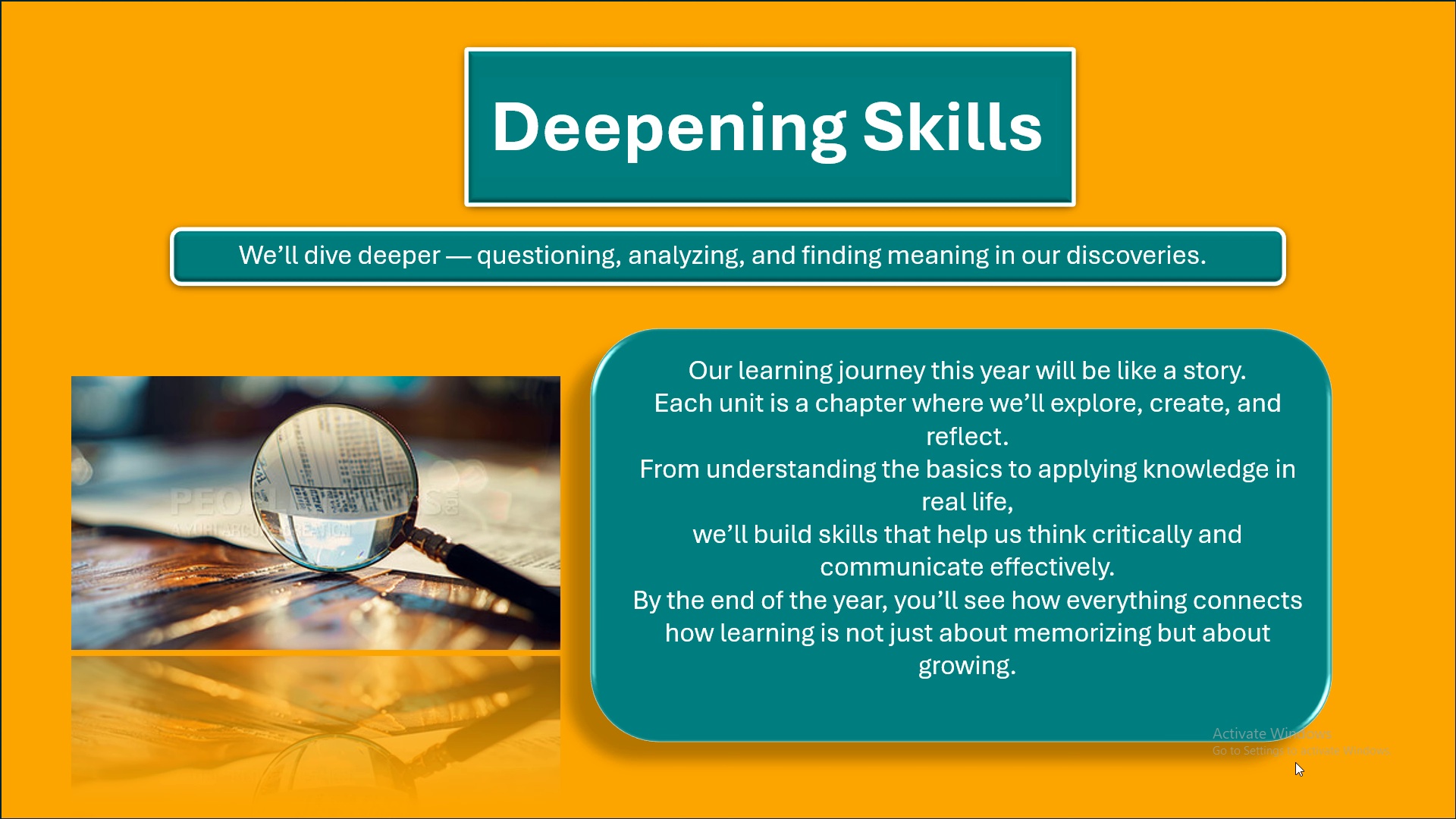 
key(ArrowRight)
 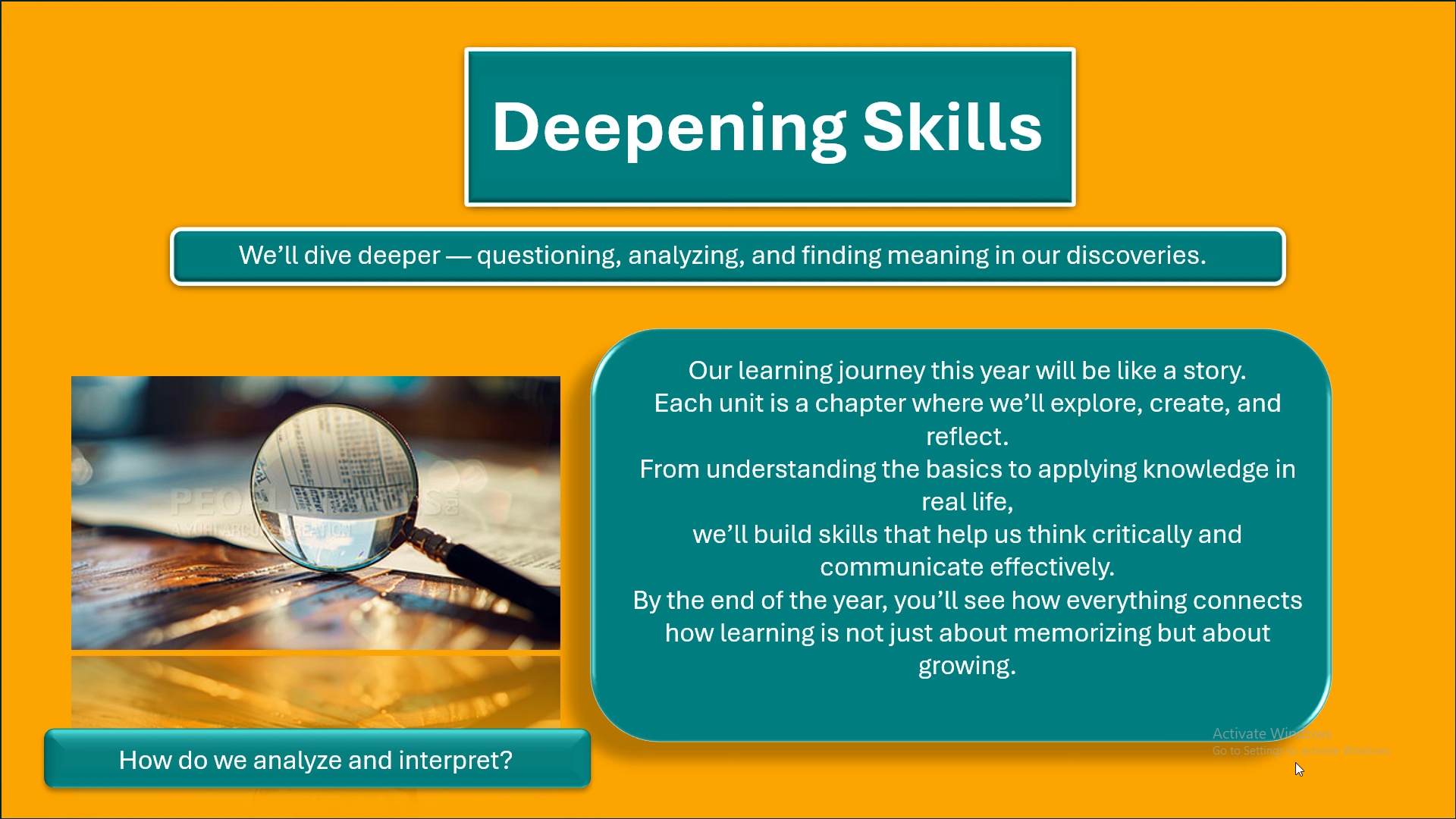 
key(ArrowRight)
 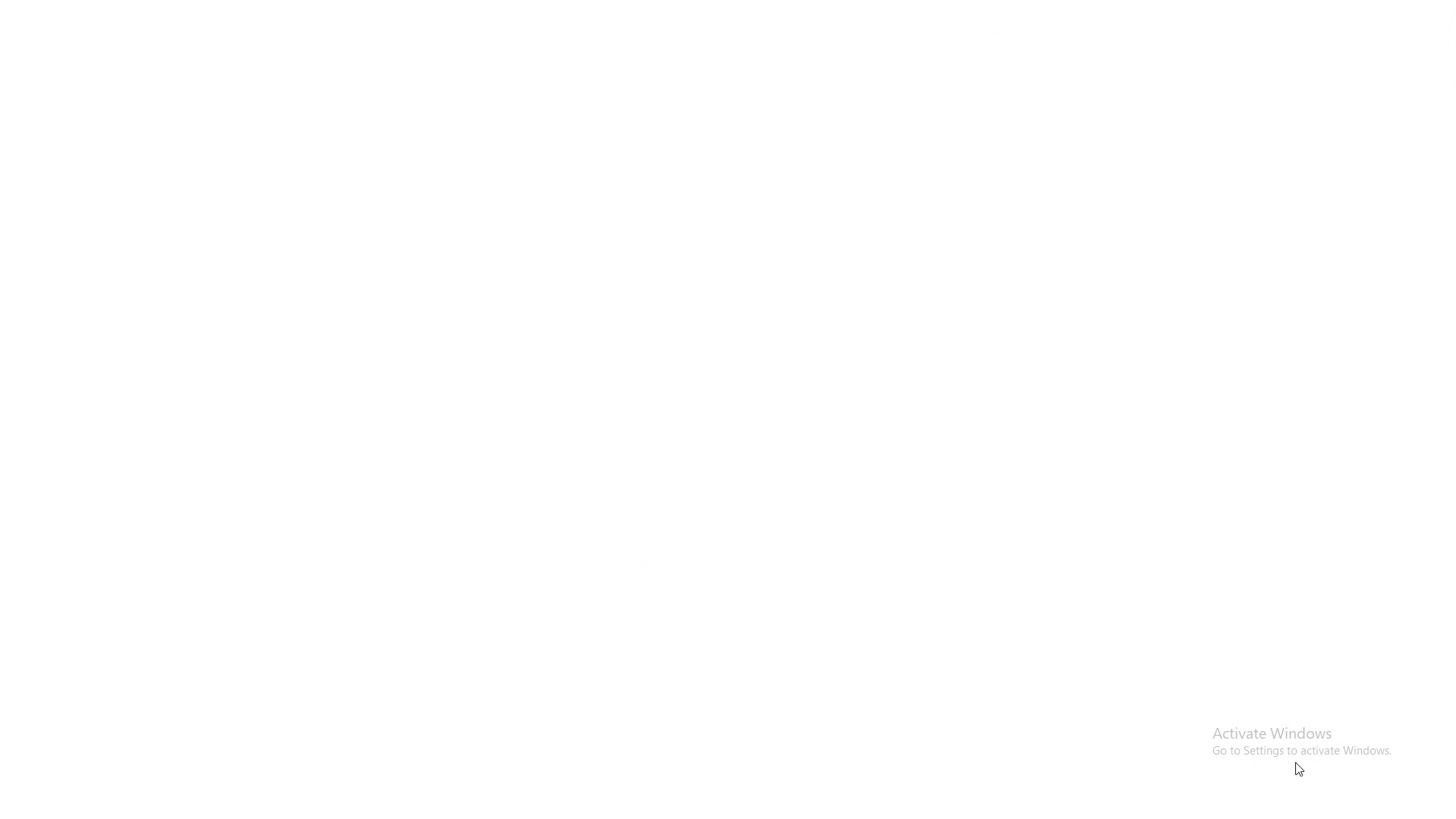 
key(ArrowRight)
 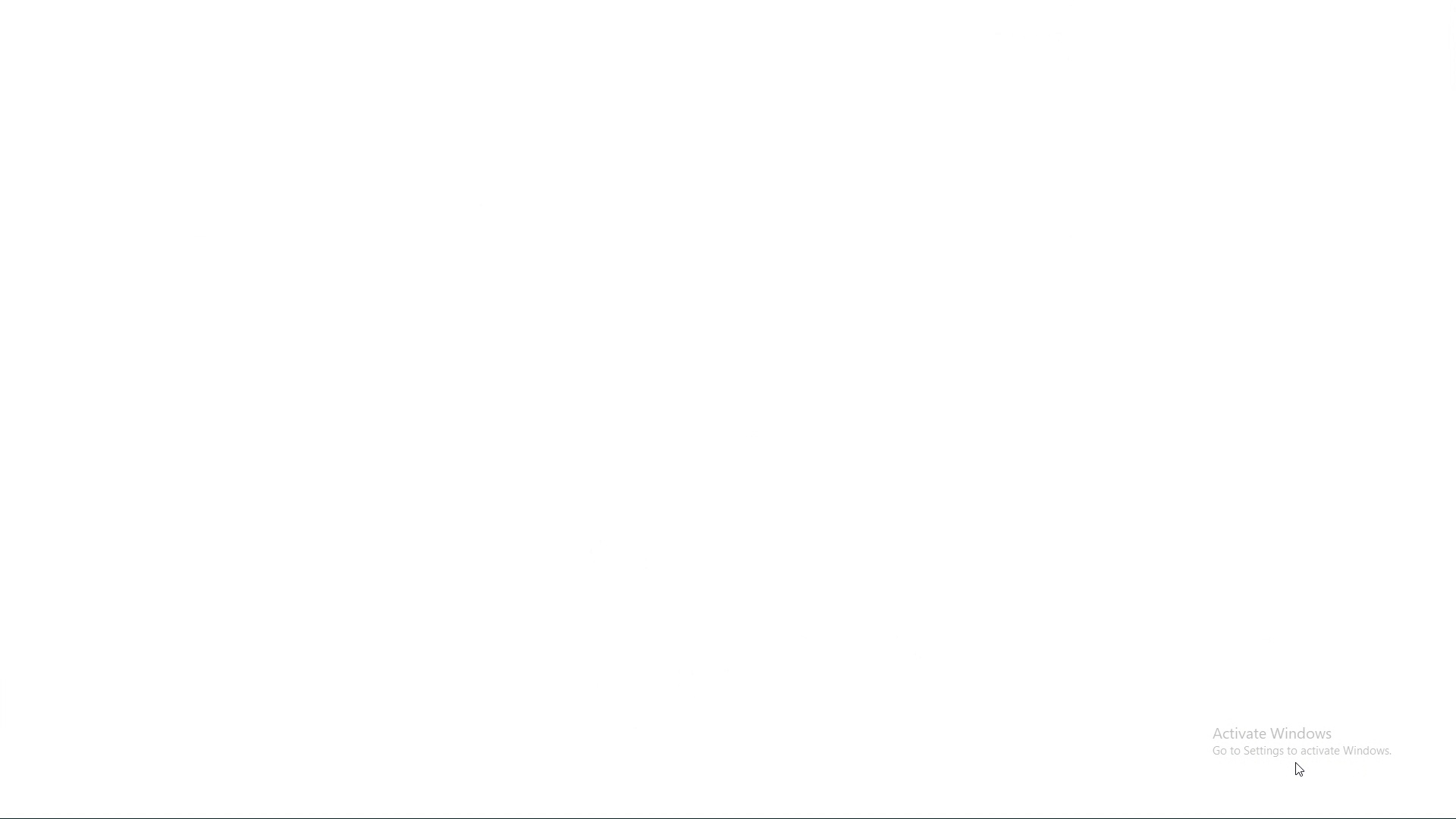 
key(ArrowRight)
 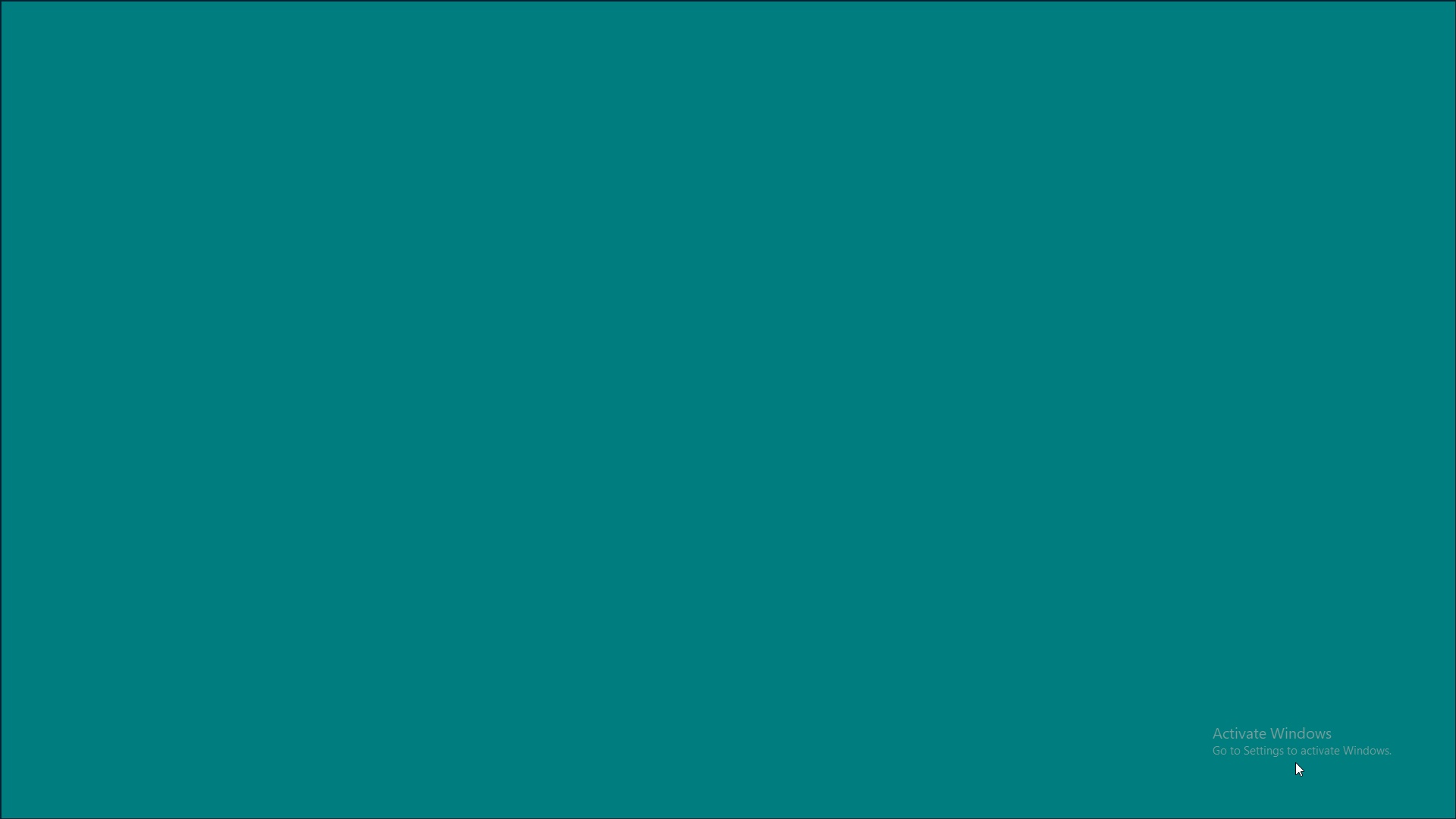 
key(ArrowRight)
 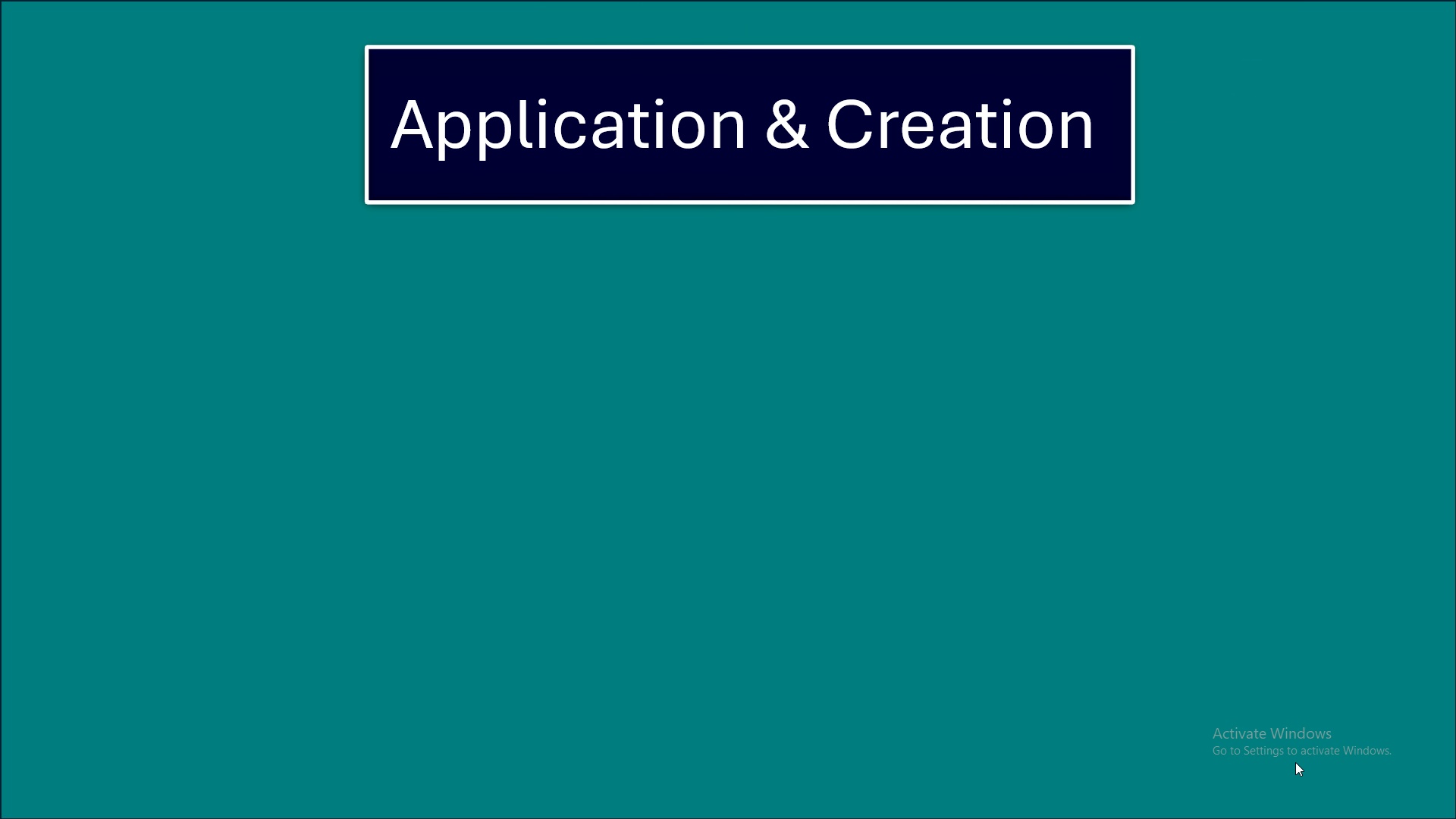 
key(ArrowRight)
 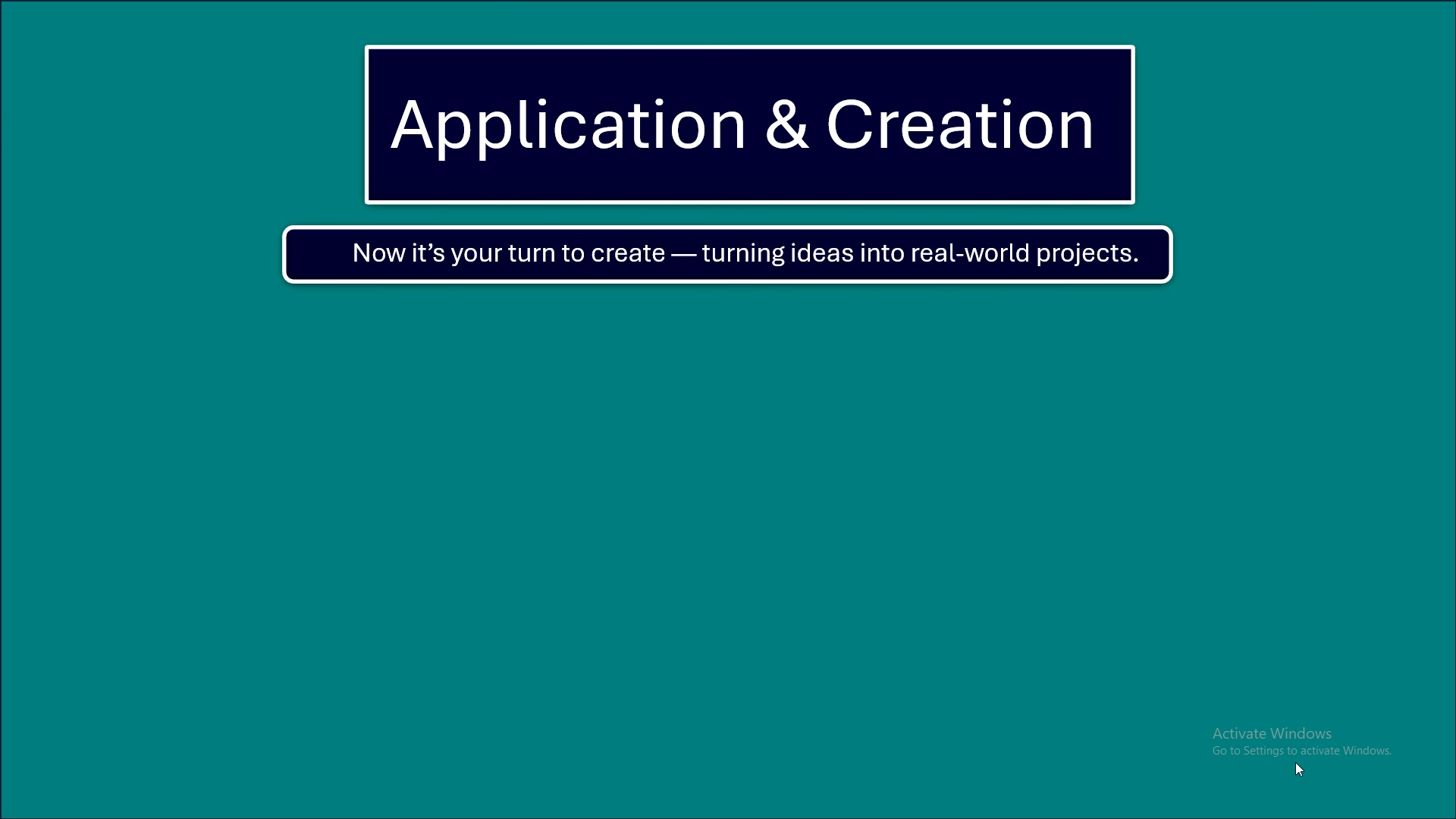 
wait(5.05)
 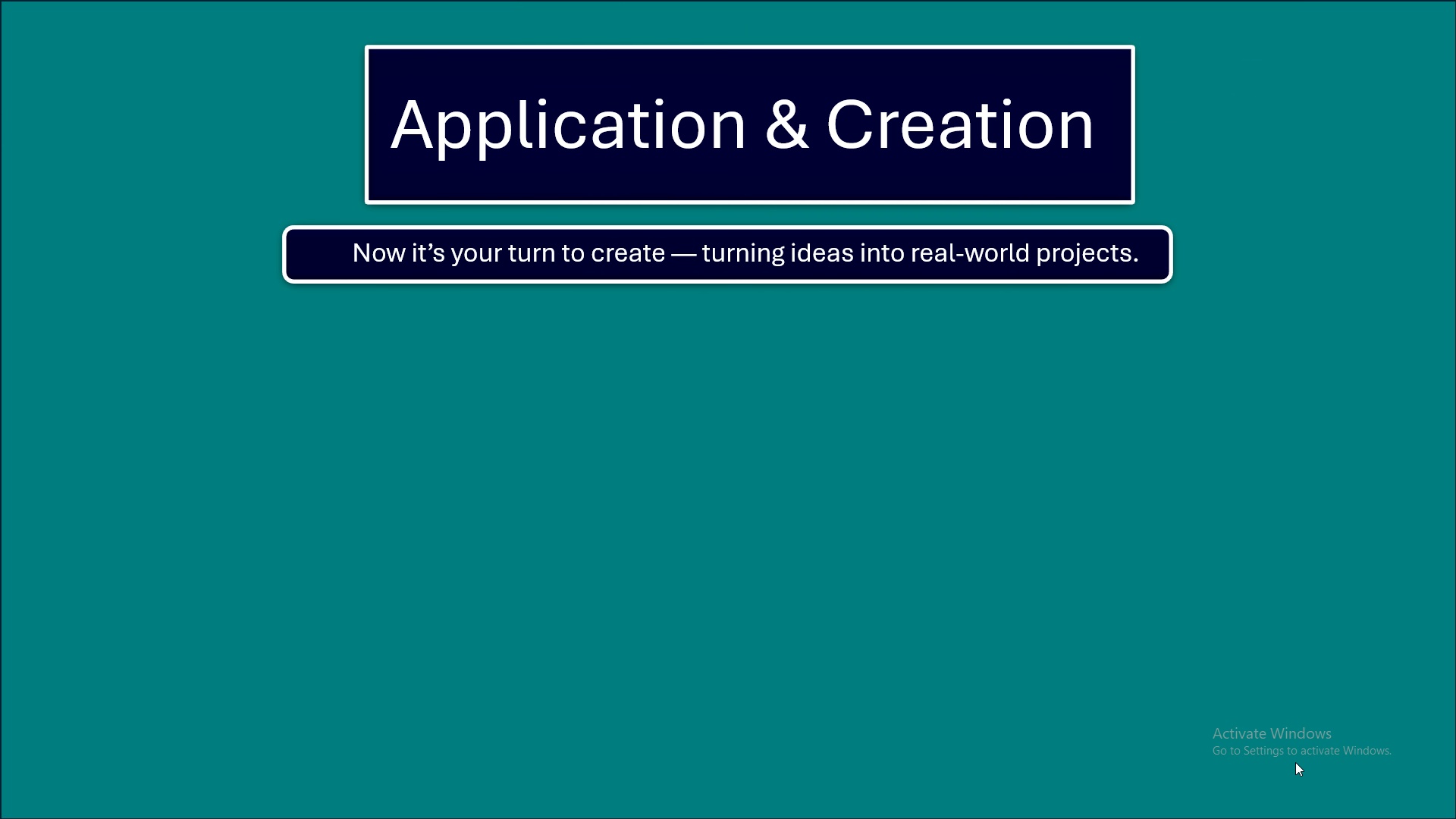 
key(ArrowRight)
 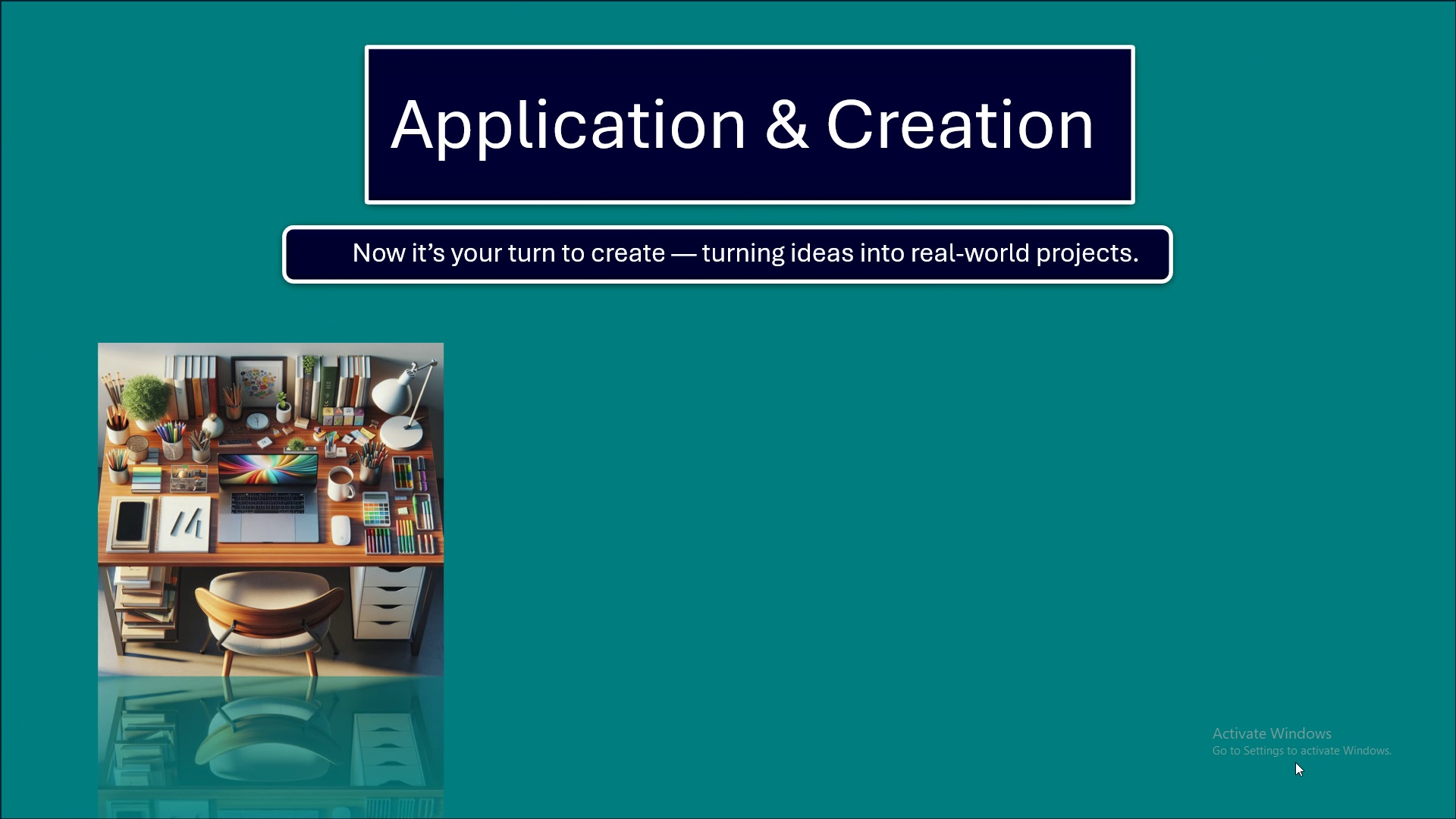 
key(ArrowRight)
 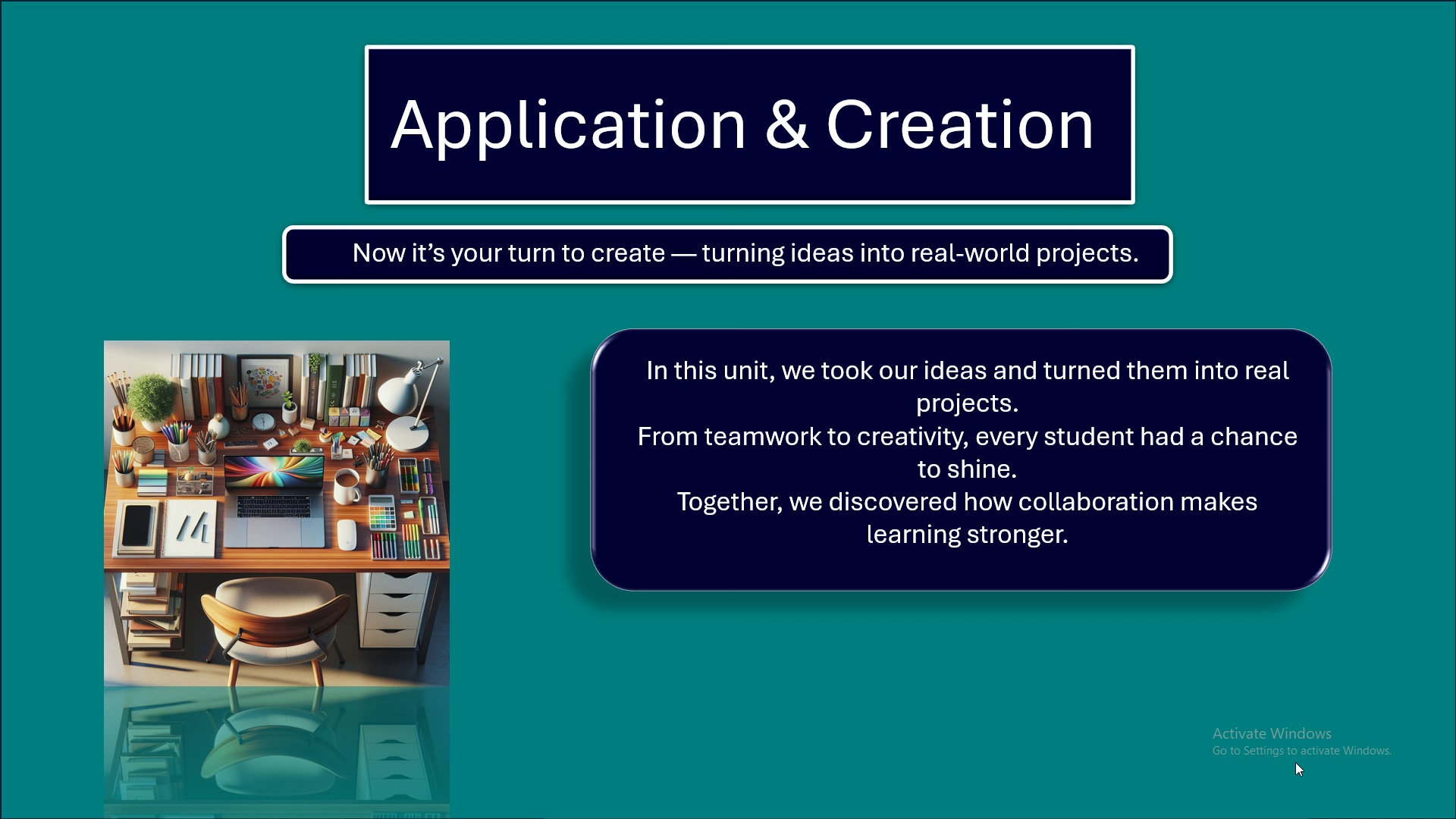 
wait(16.05)
 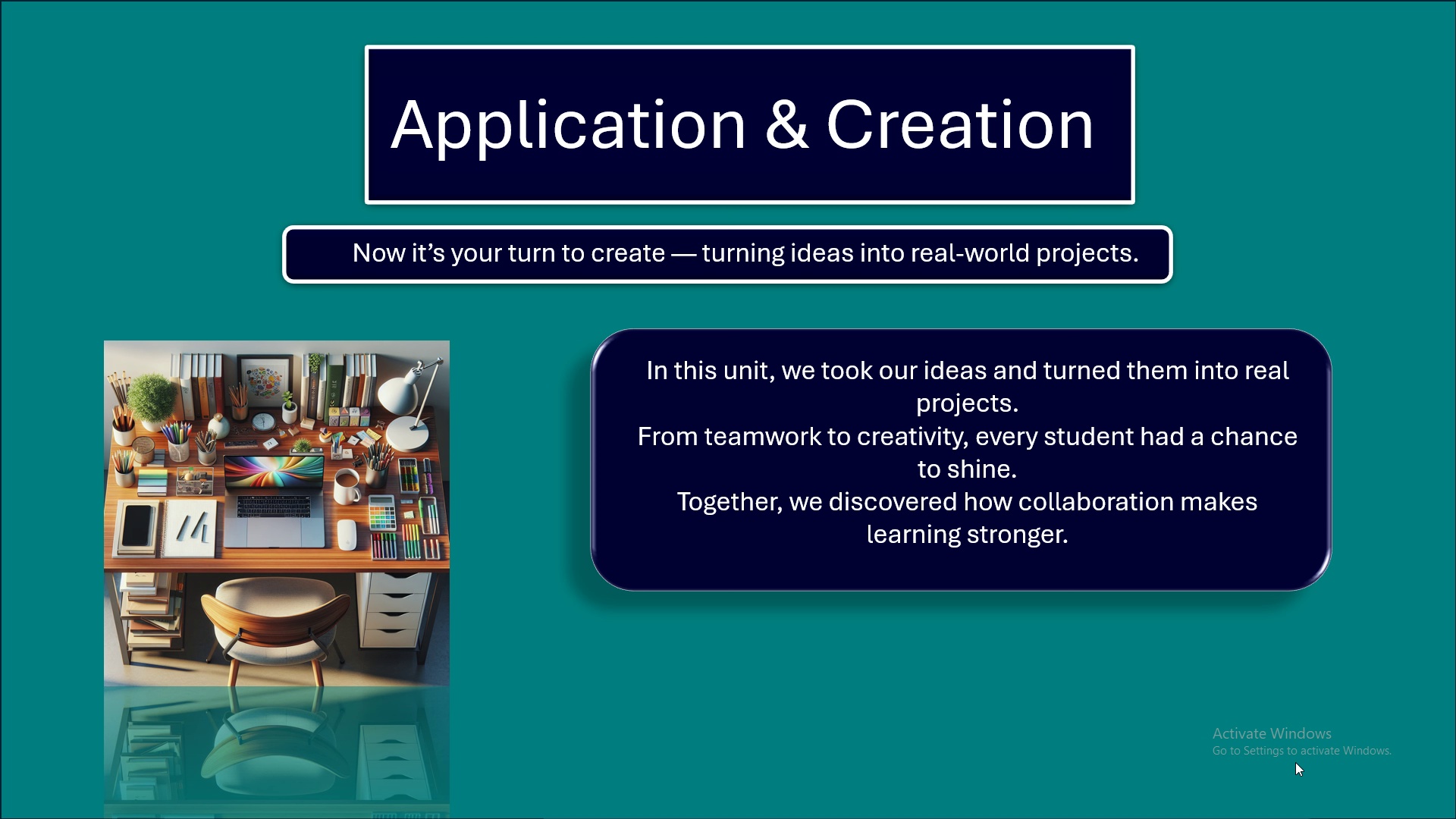 
key(ArrowRight)
 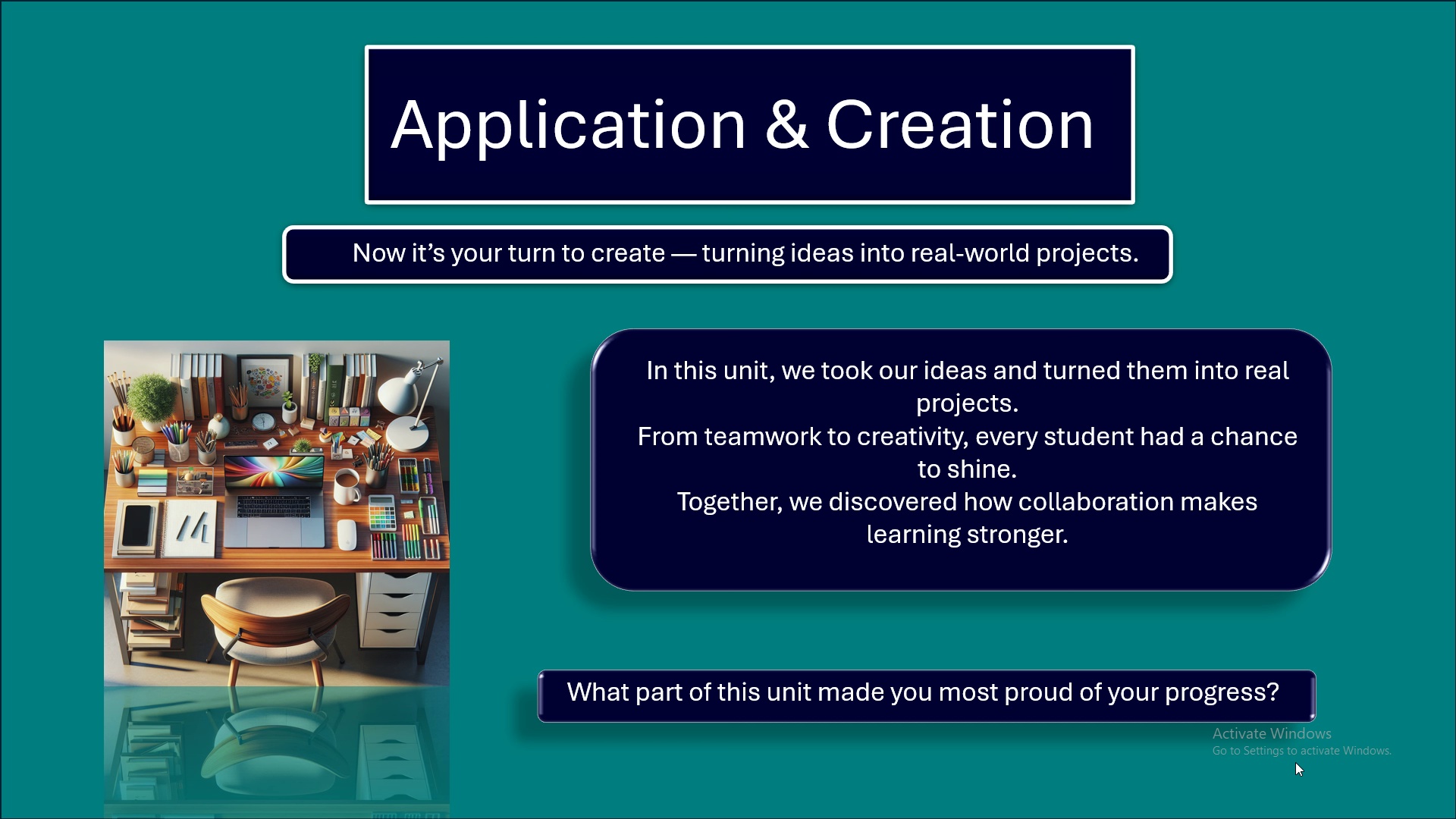 
wait(8.33)
 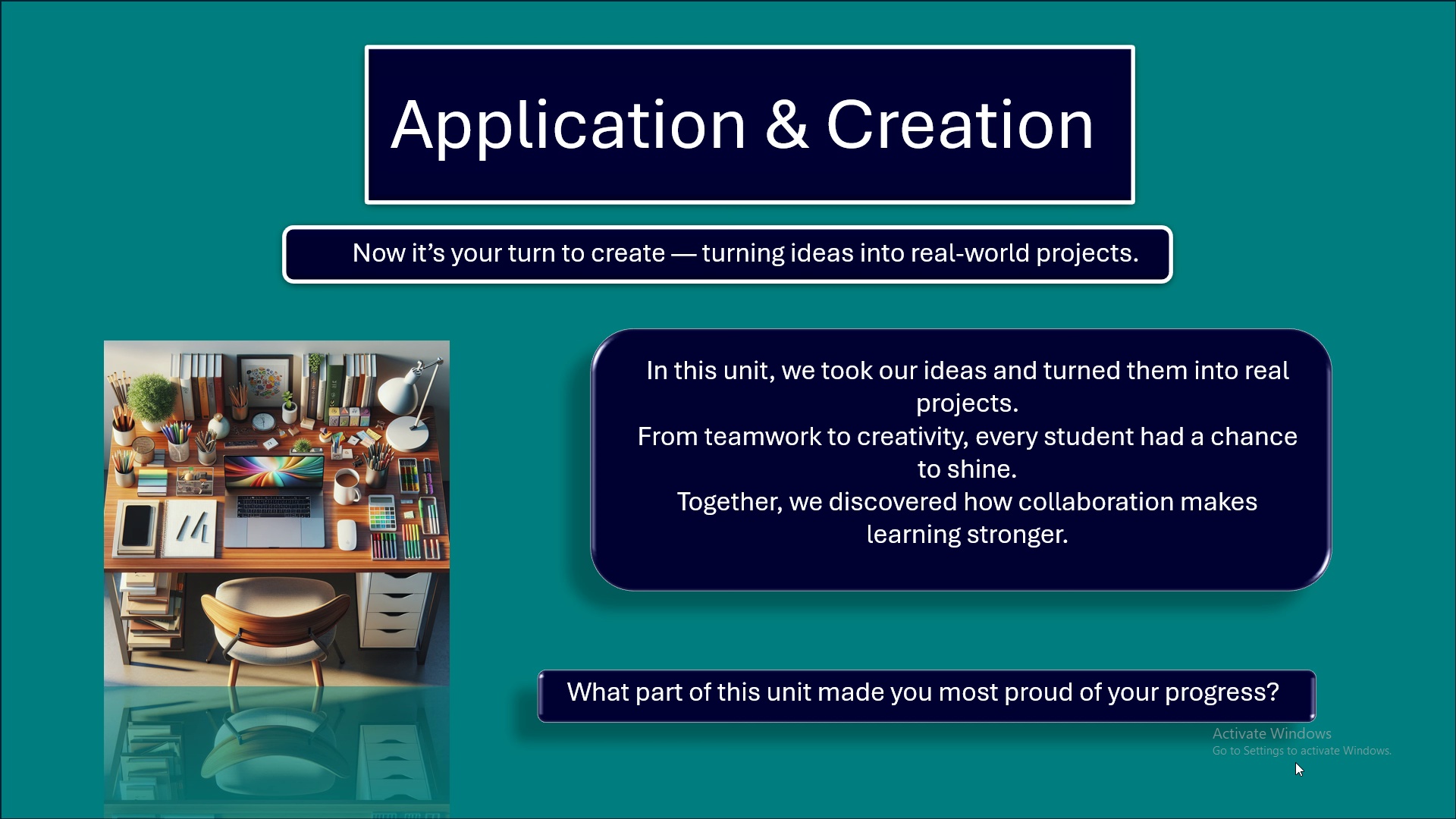 
key(ArrowRight)
 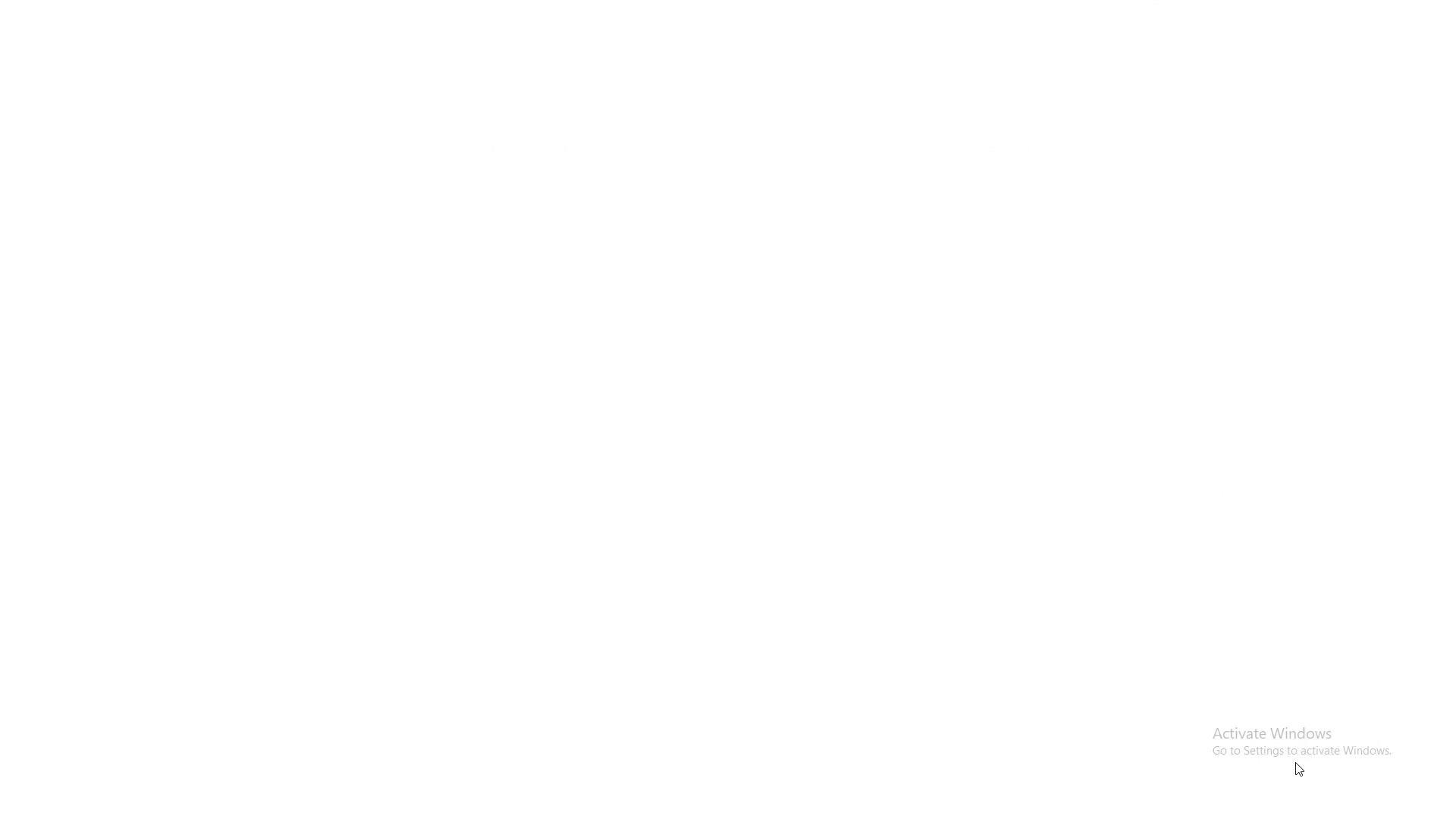 
key(ArrowRight)
 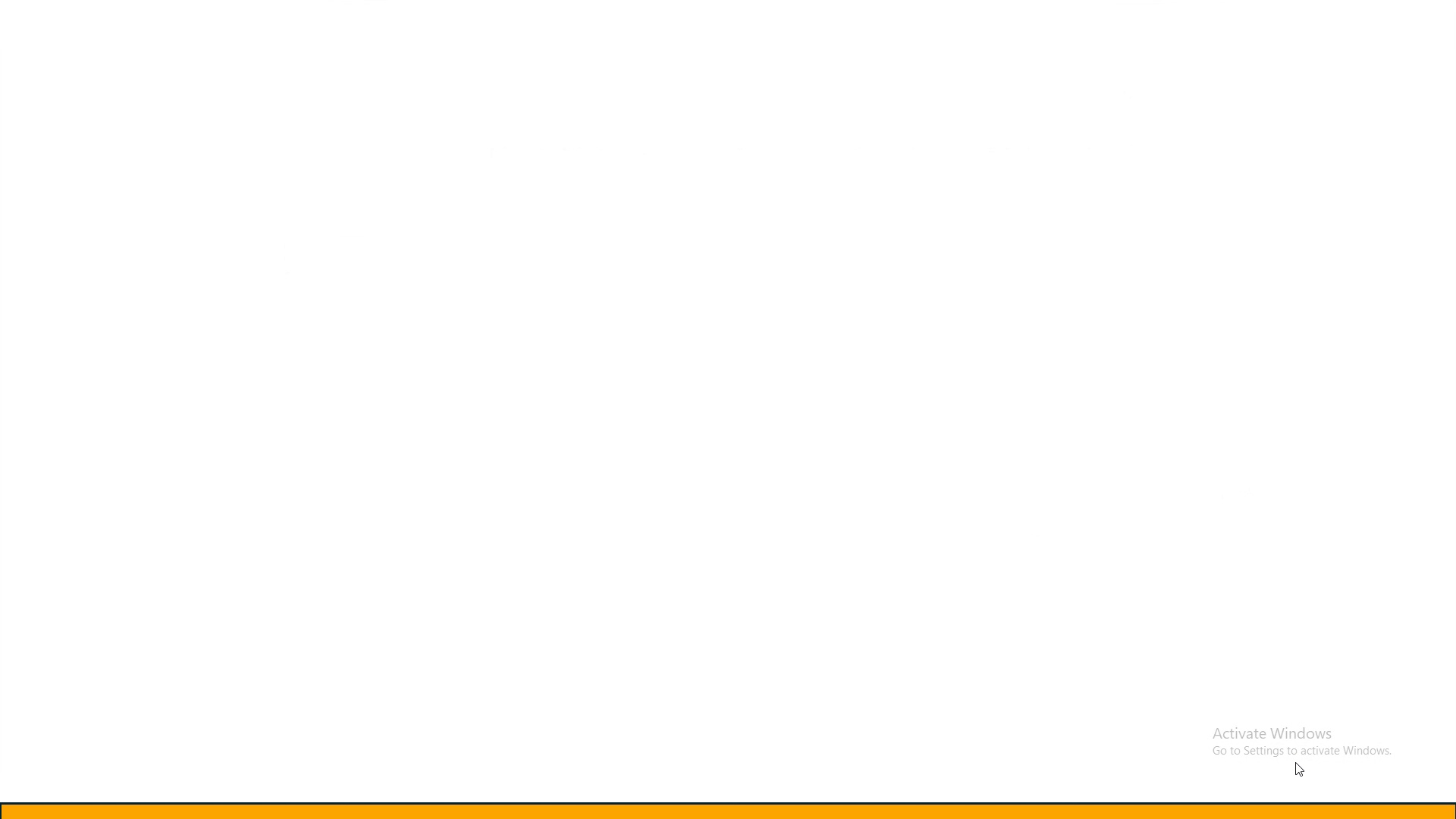 
key(ArrowRight)
 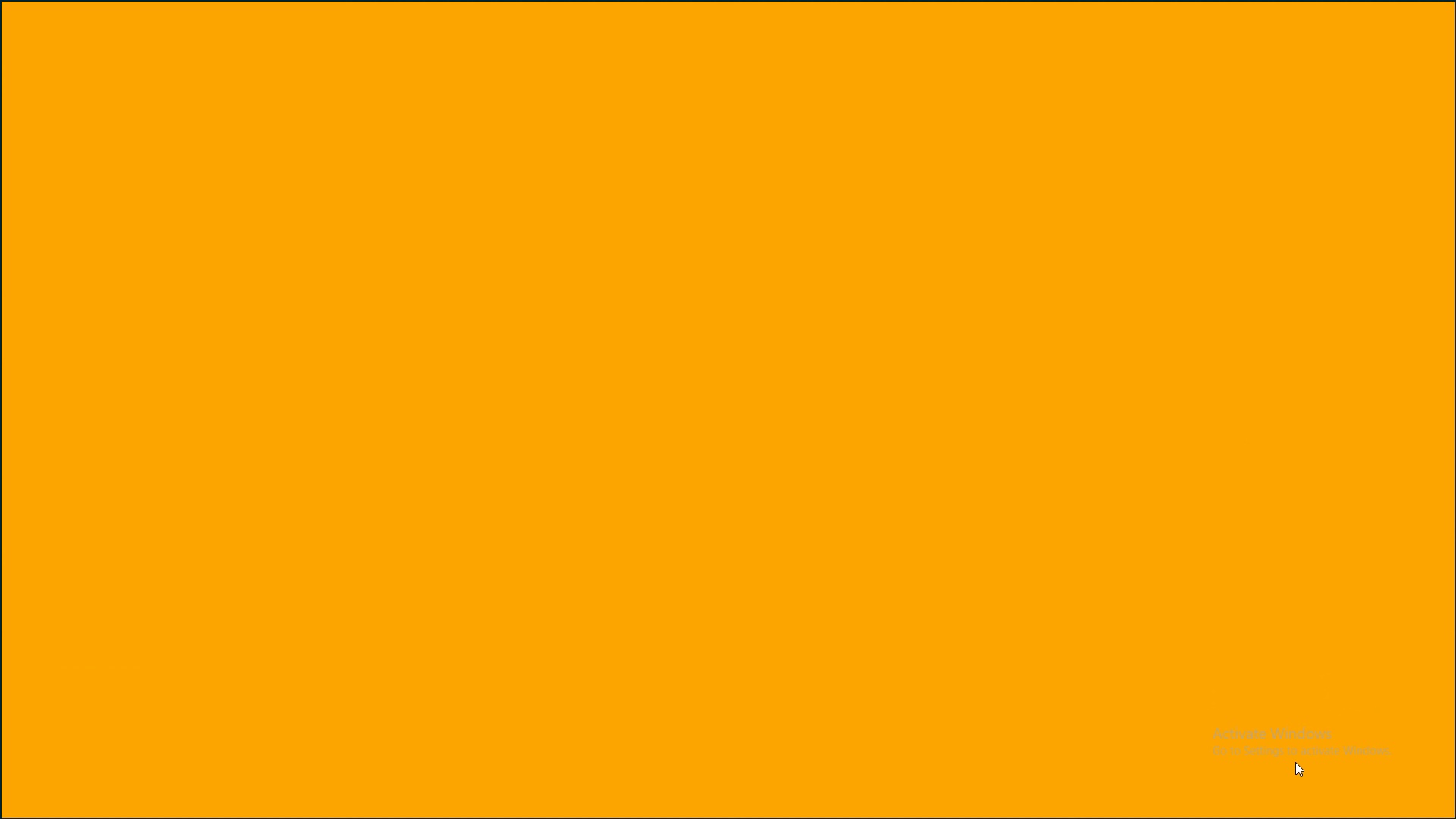 
key(ArrowRight)
 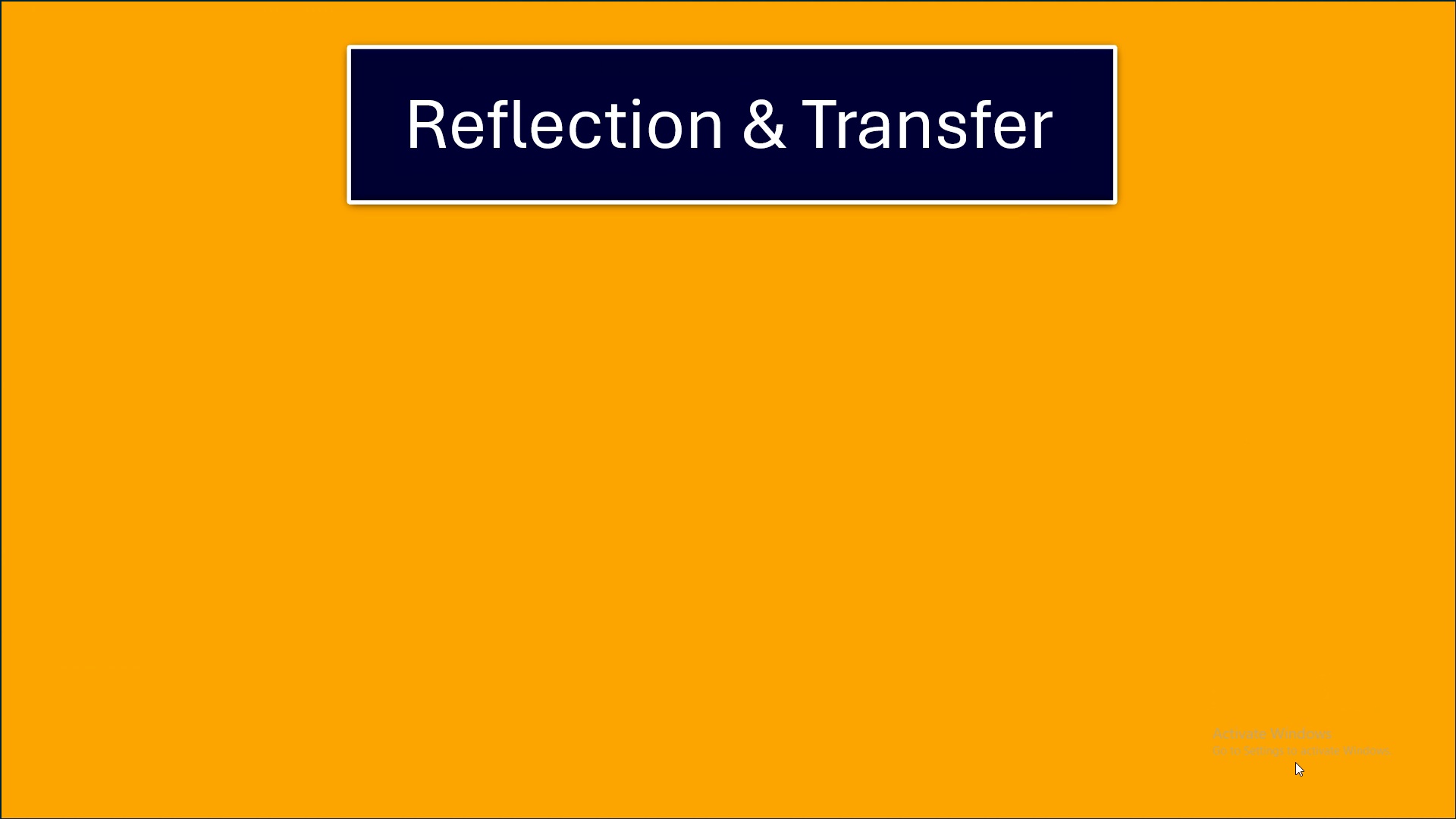 
key(ArrowRight)
 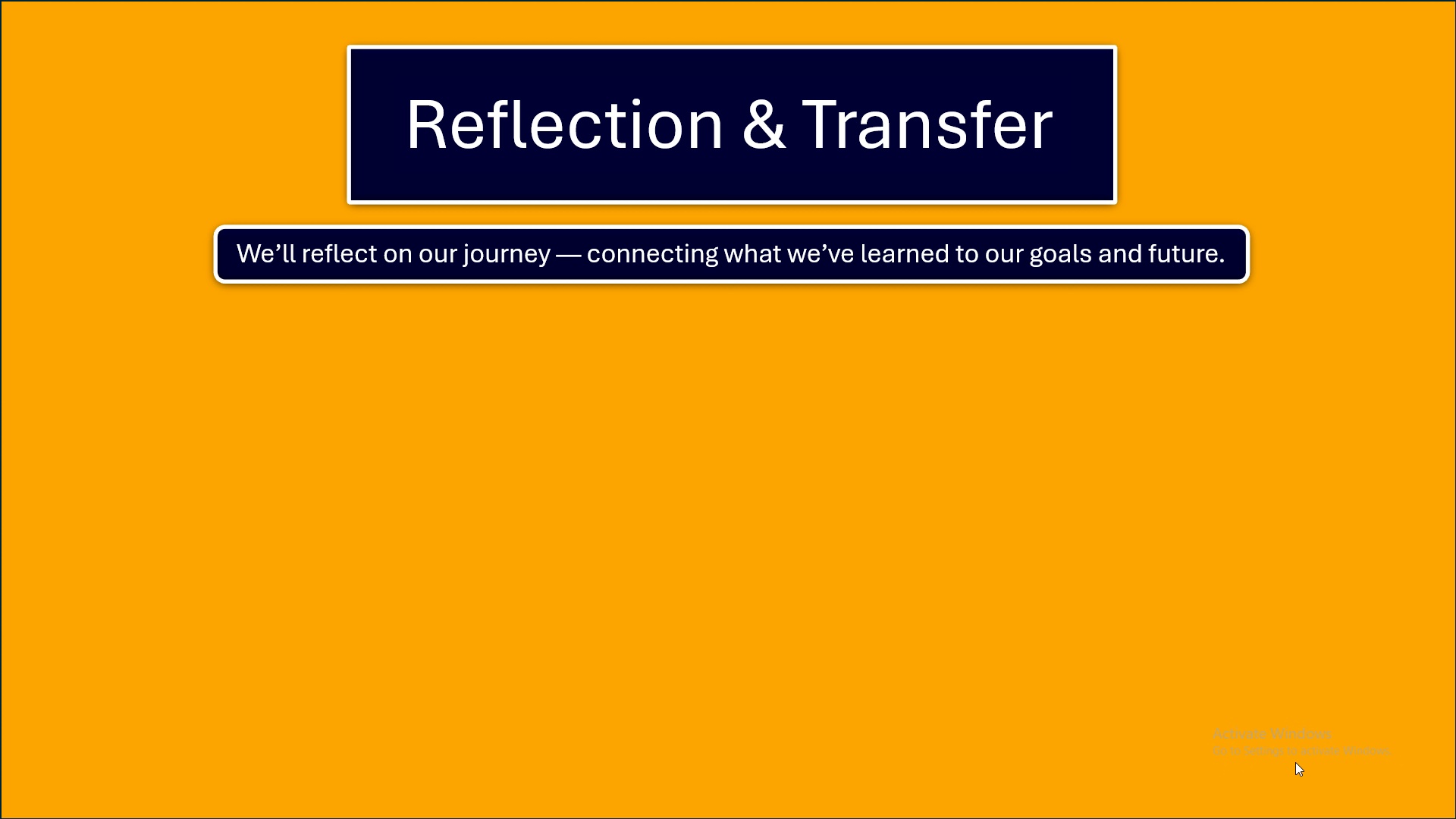 
wait(6.77)
 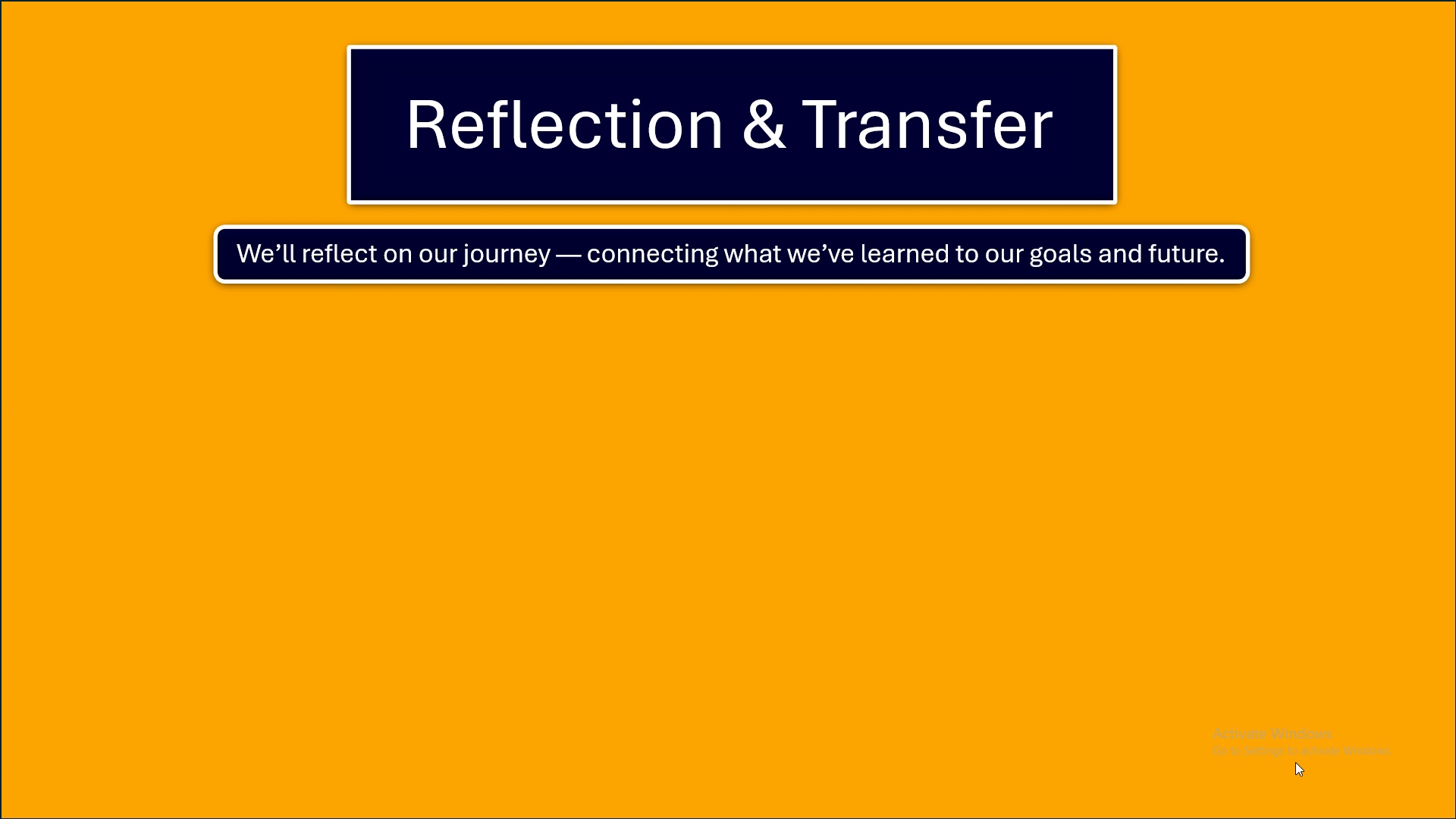 
key(ArrowRight)
 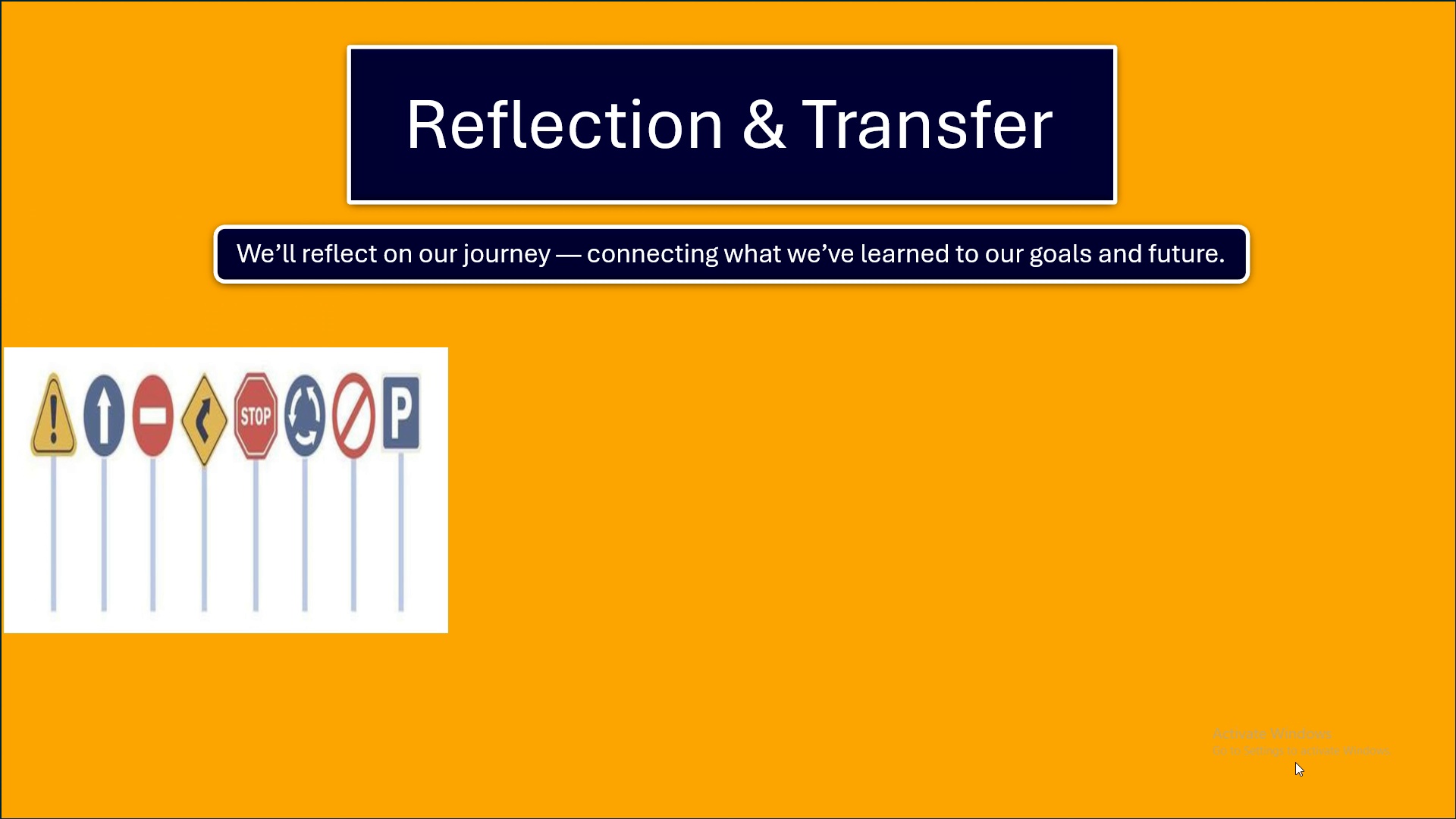 
key(ArrowRight)
 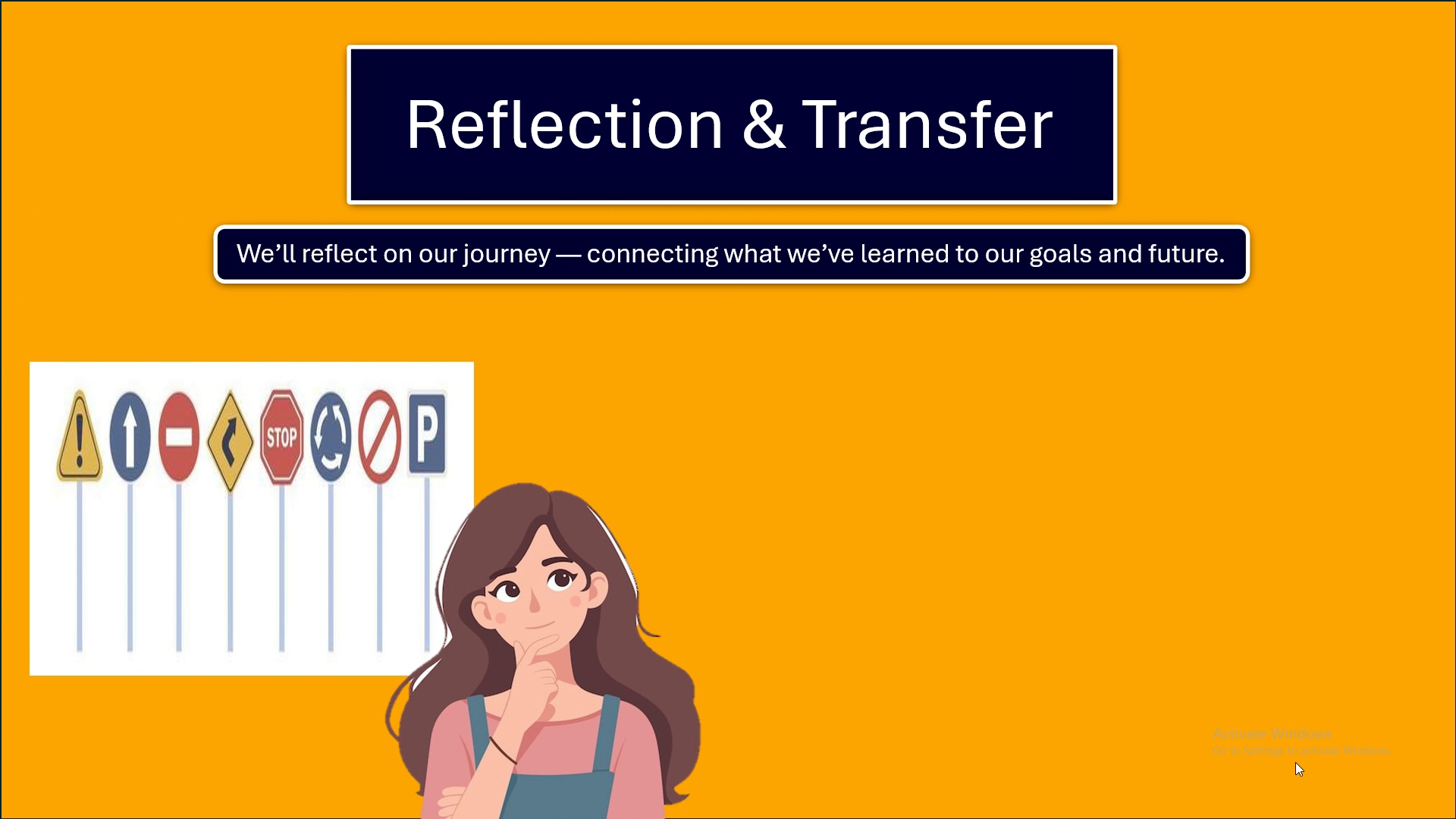 
key(ArrowRight)
 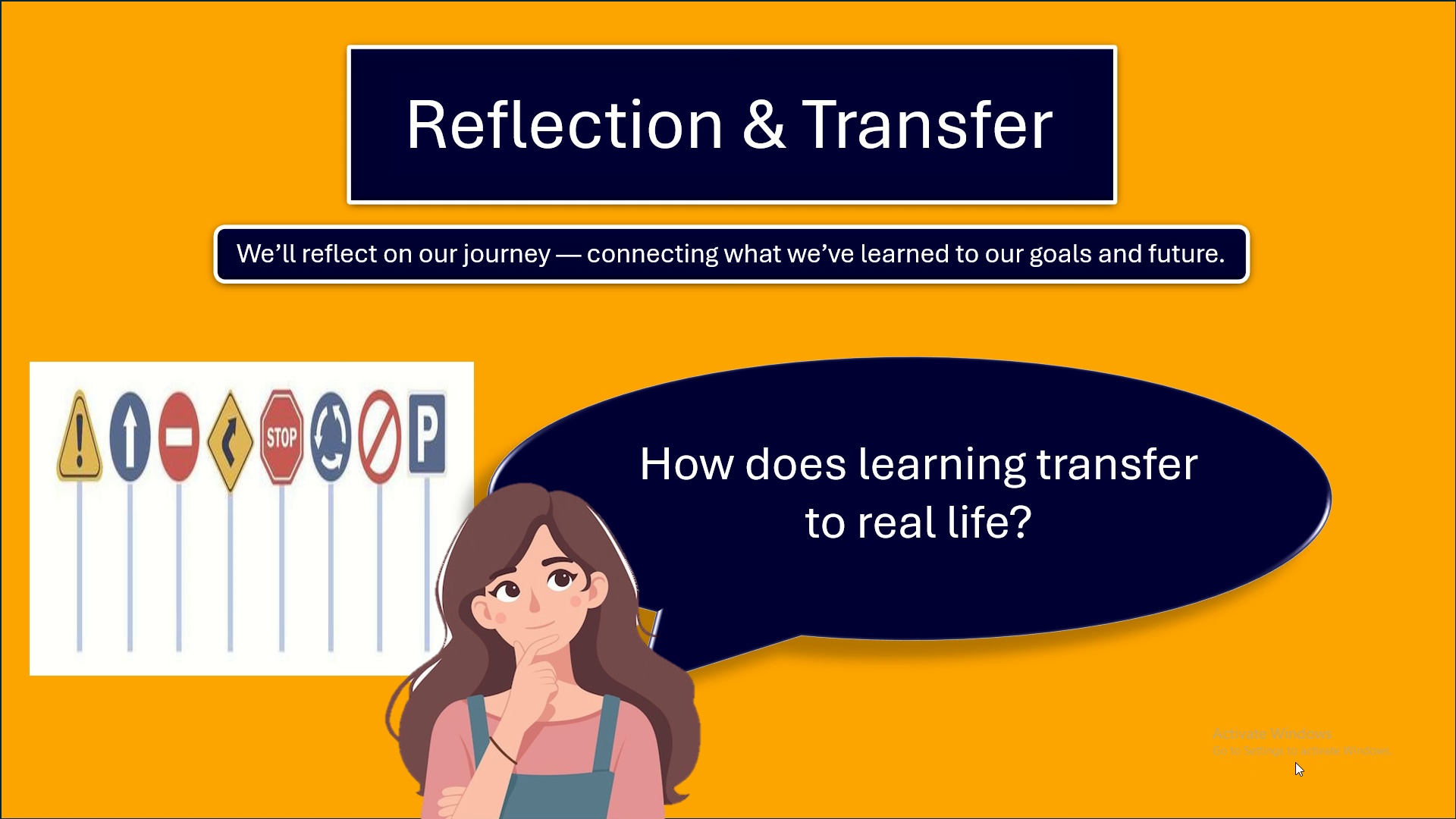 
wait(7.79)
 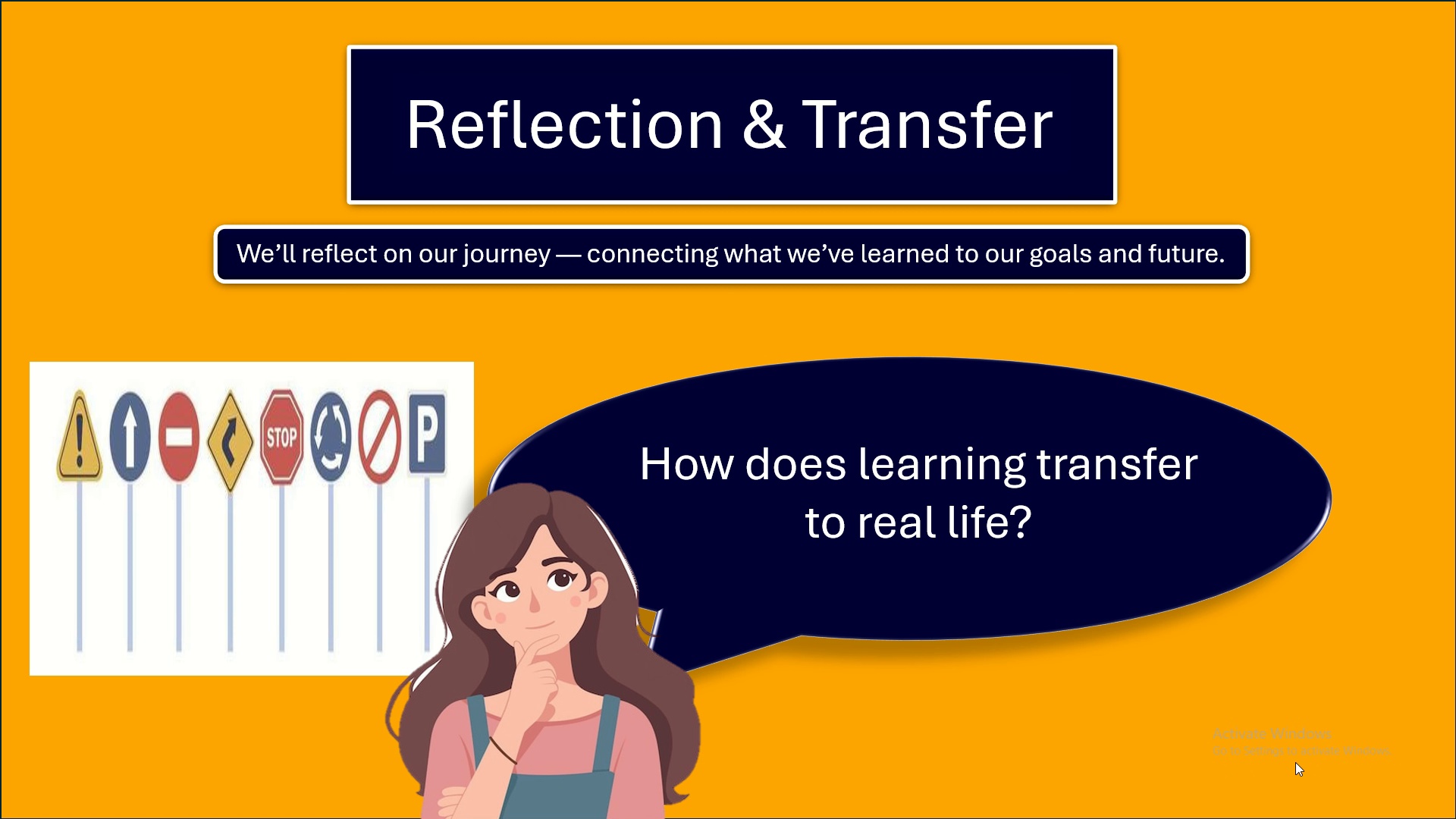 
key(ArrowRight)
 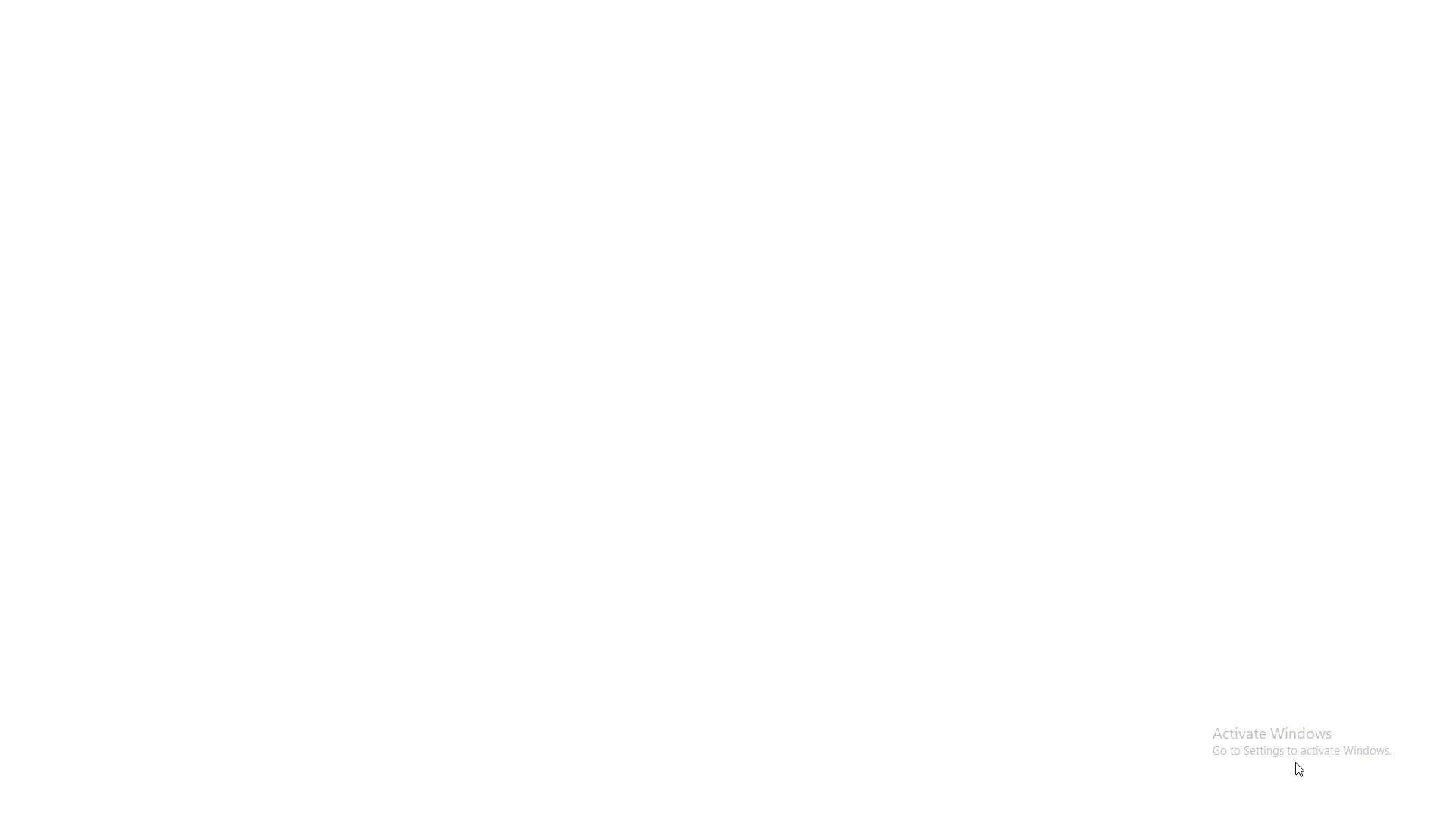 
key(ArrowRight)
 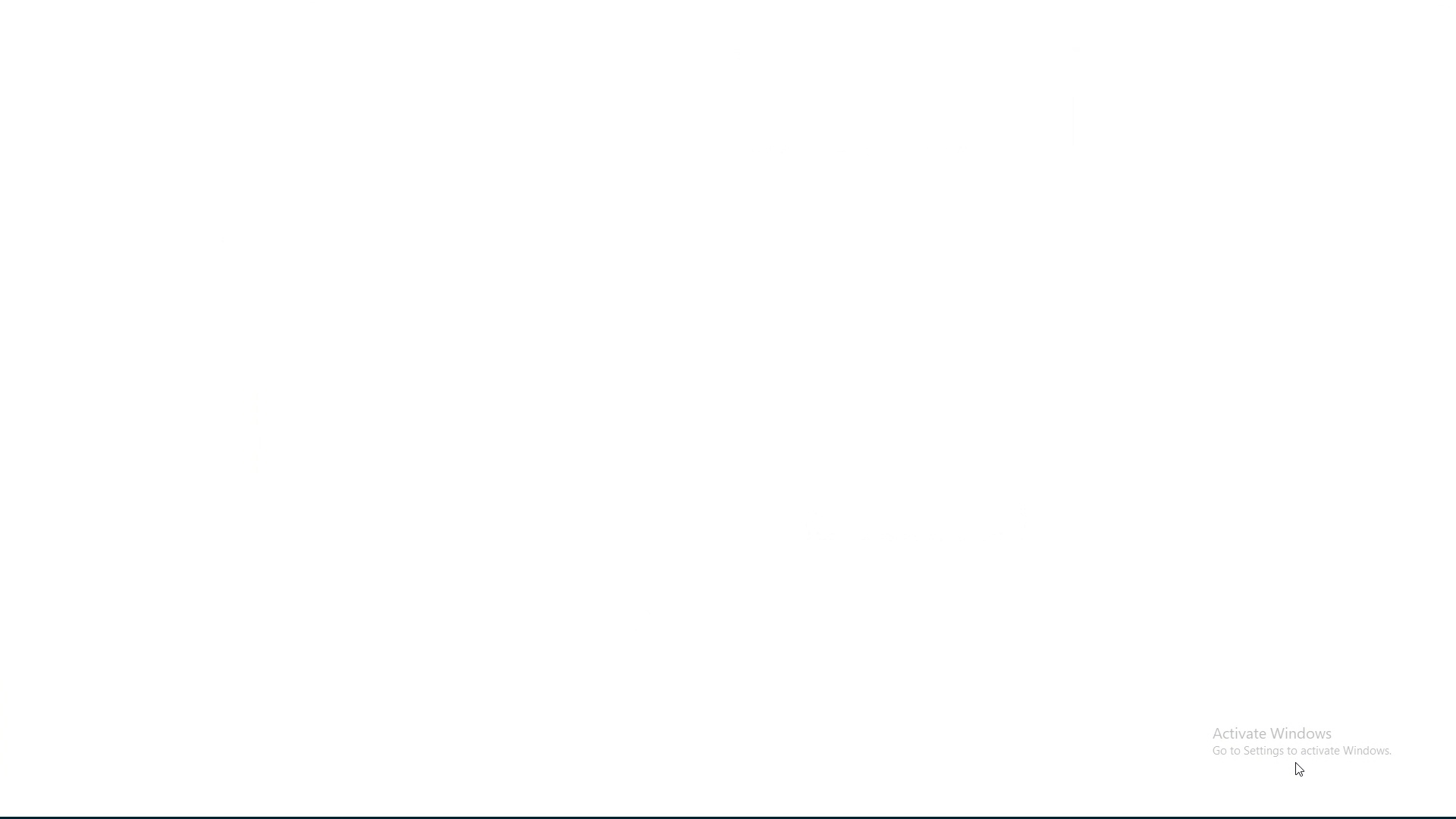 
key(ArrowRight)
 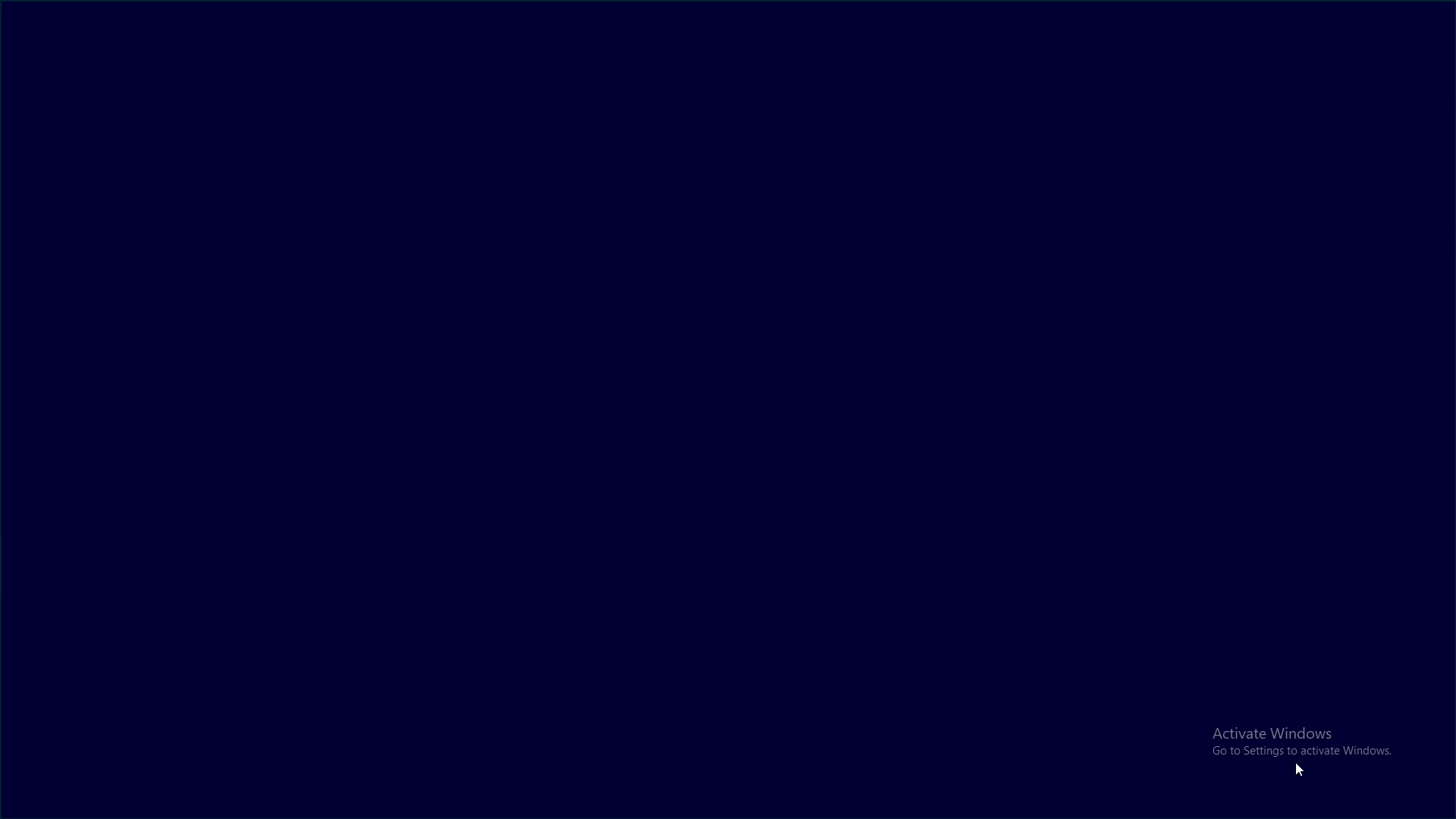 
key(ArrowRight)
 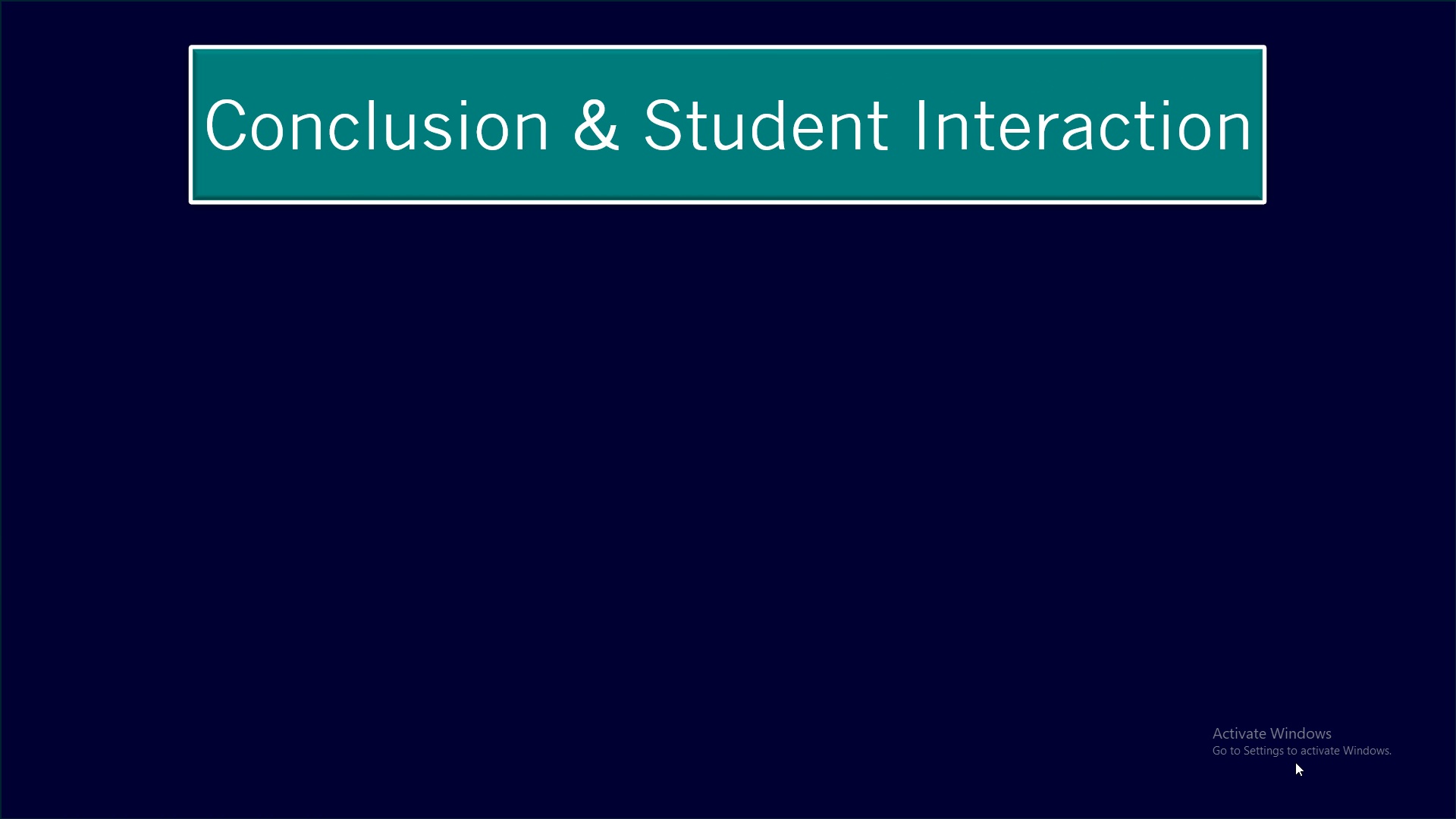 
key(ArrowRight)
 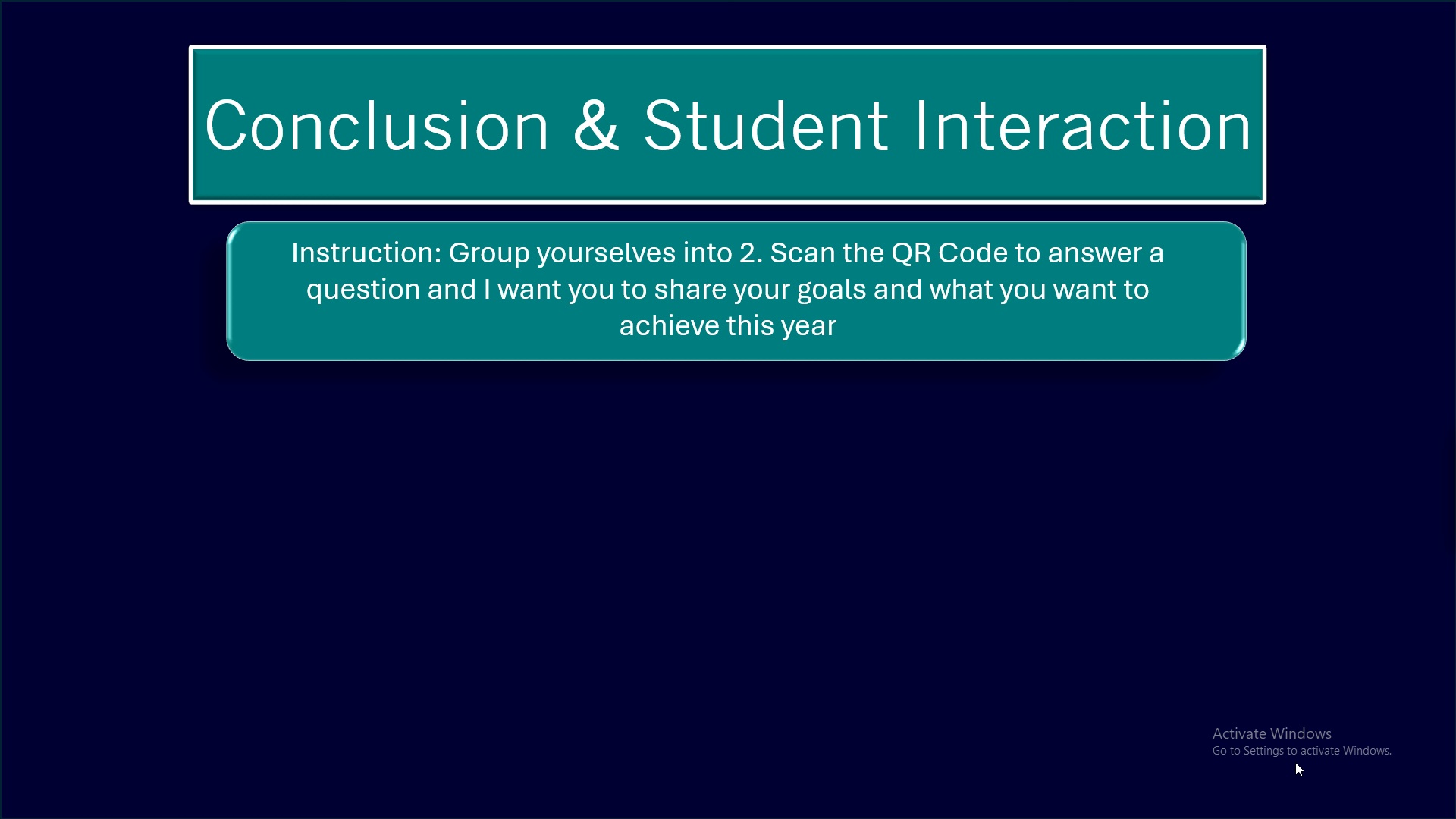 
wait(13.19)
 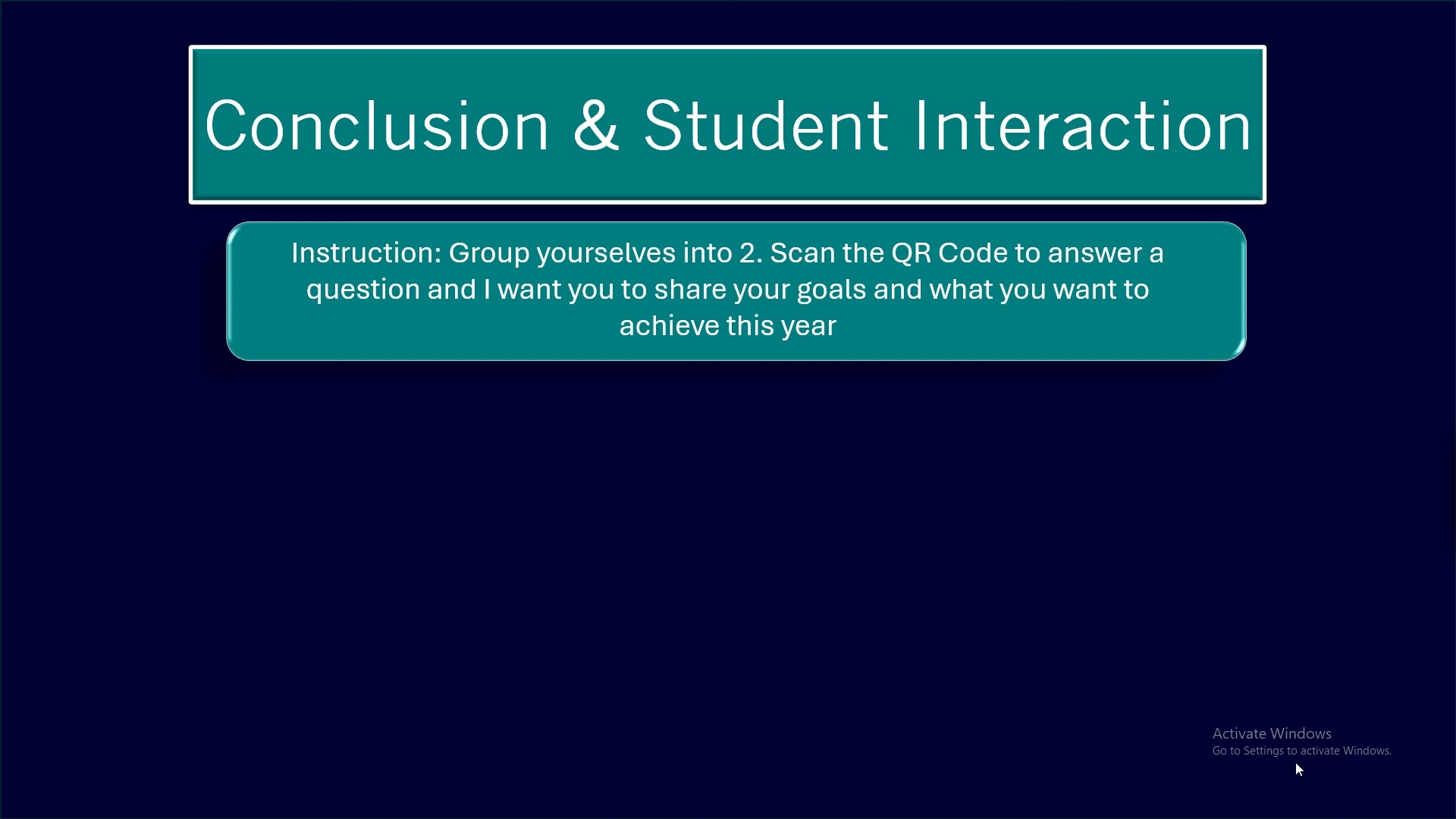 
key(ArrowRight)
 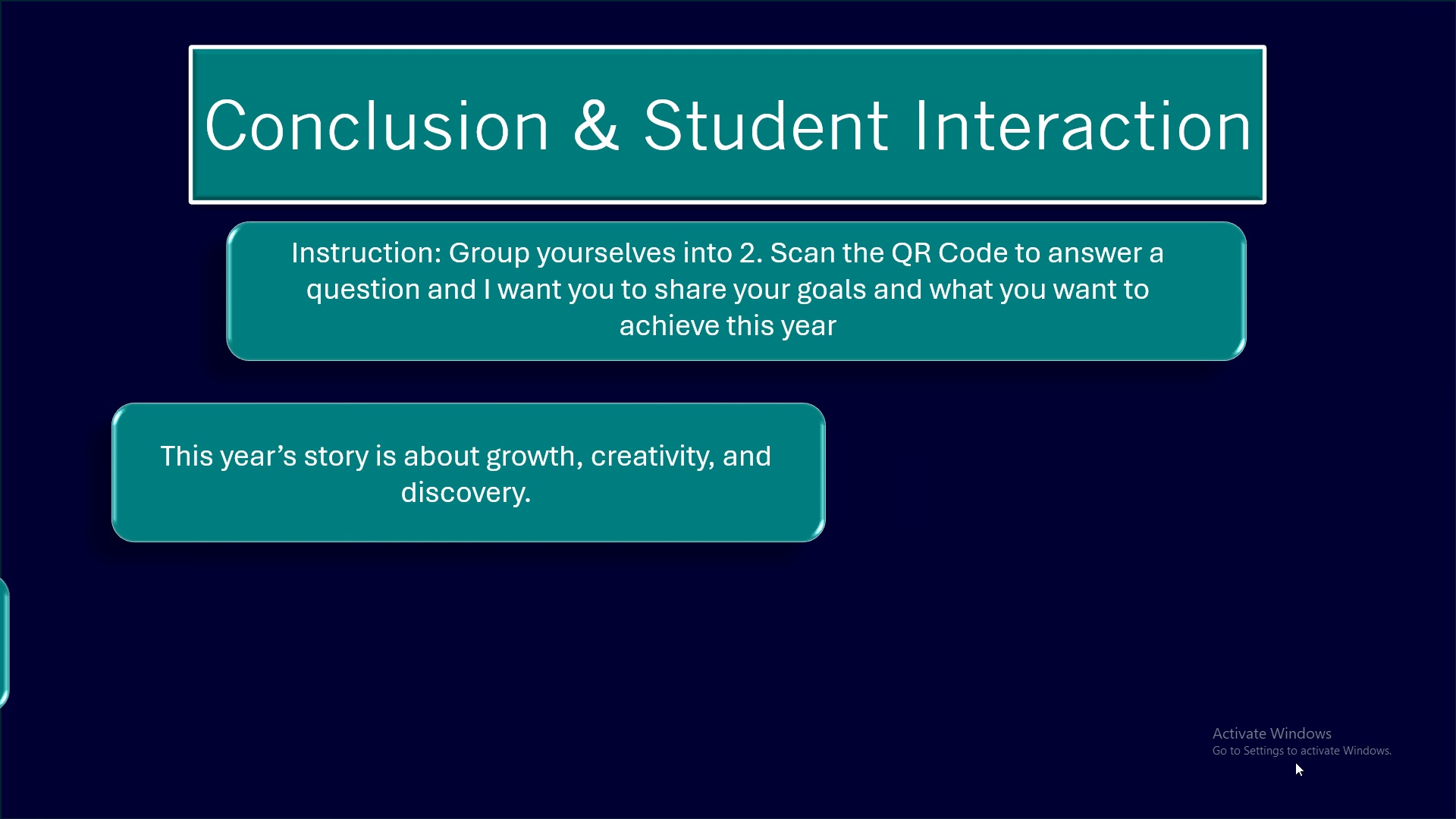 
key(ArrowRight)
 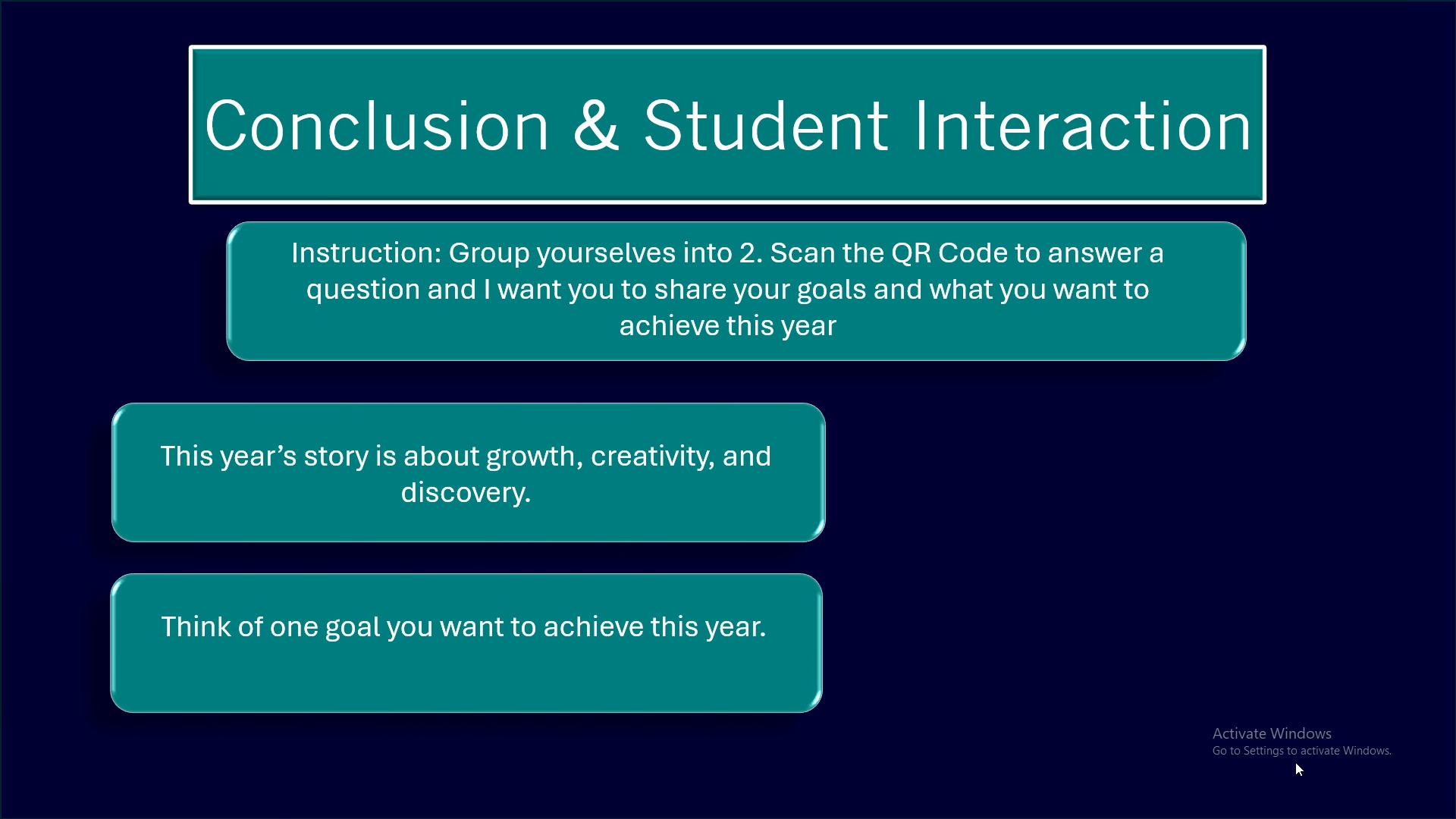 
key(ArrowRight)
 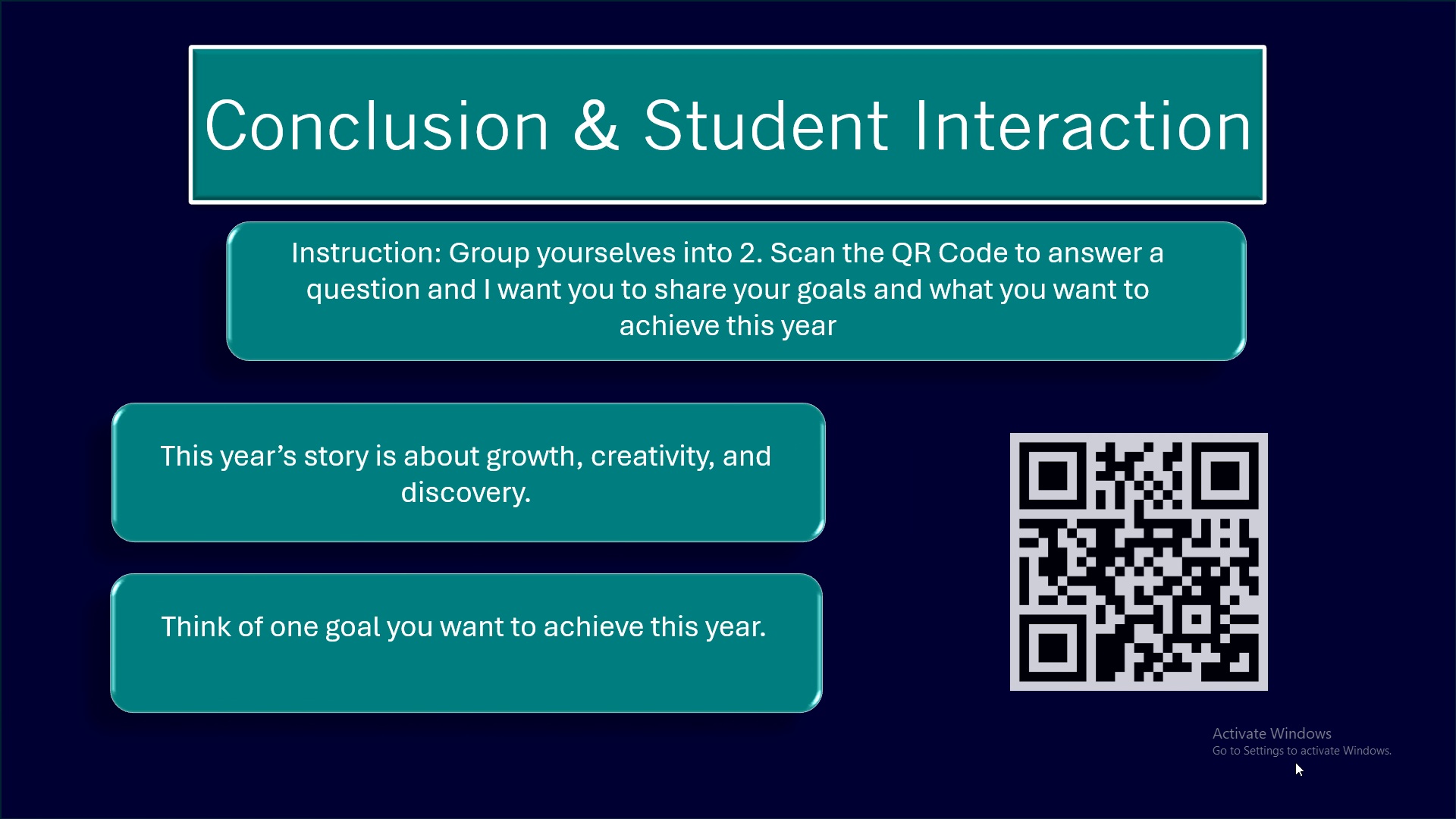 
key(ArrowRight)
 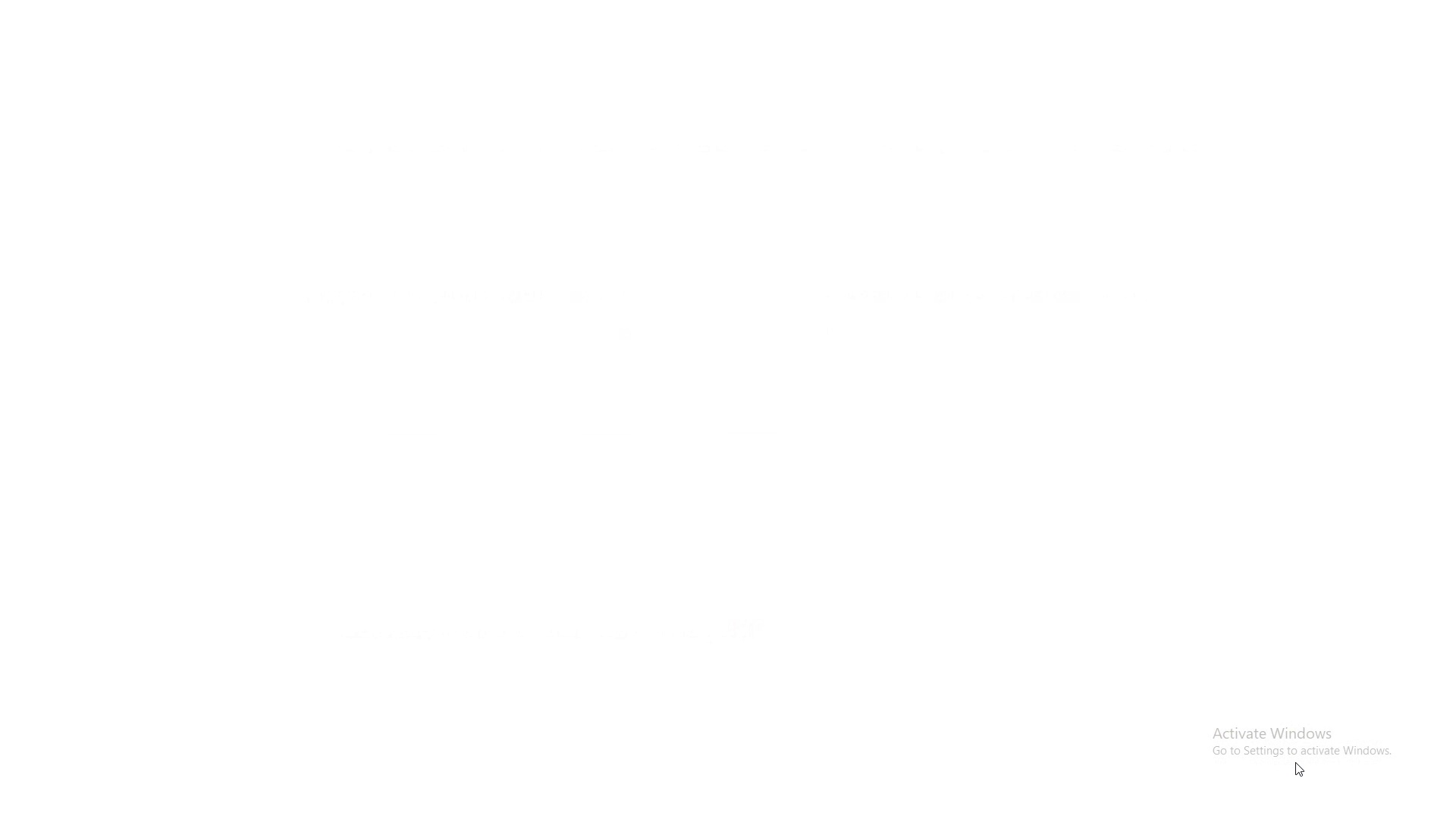 
key(Escape)
 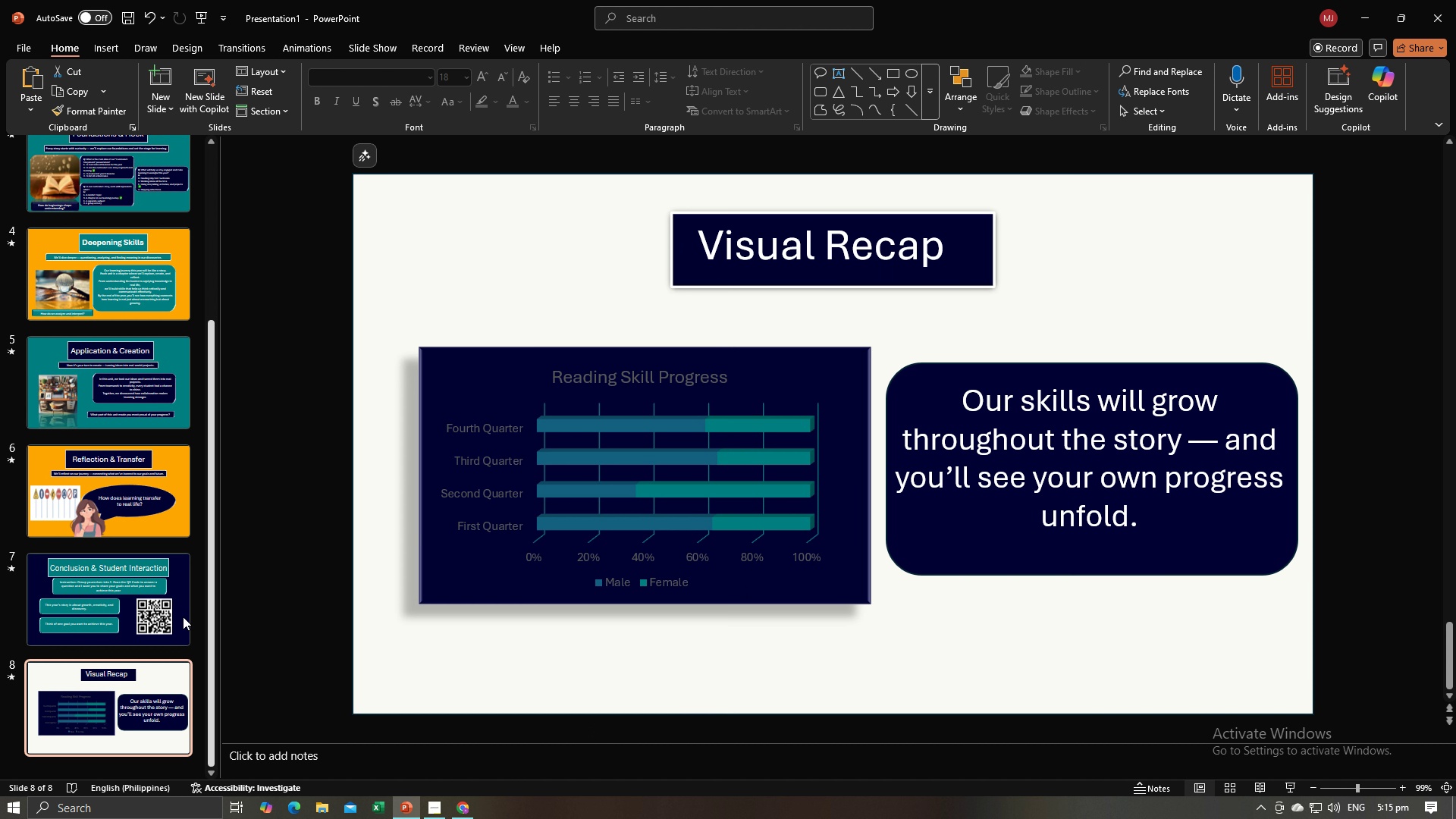 
left_click([140, 615])
 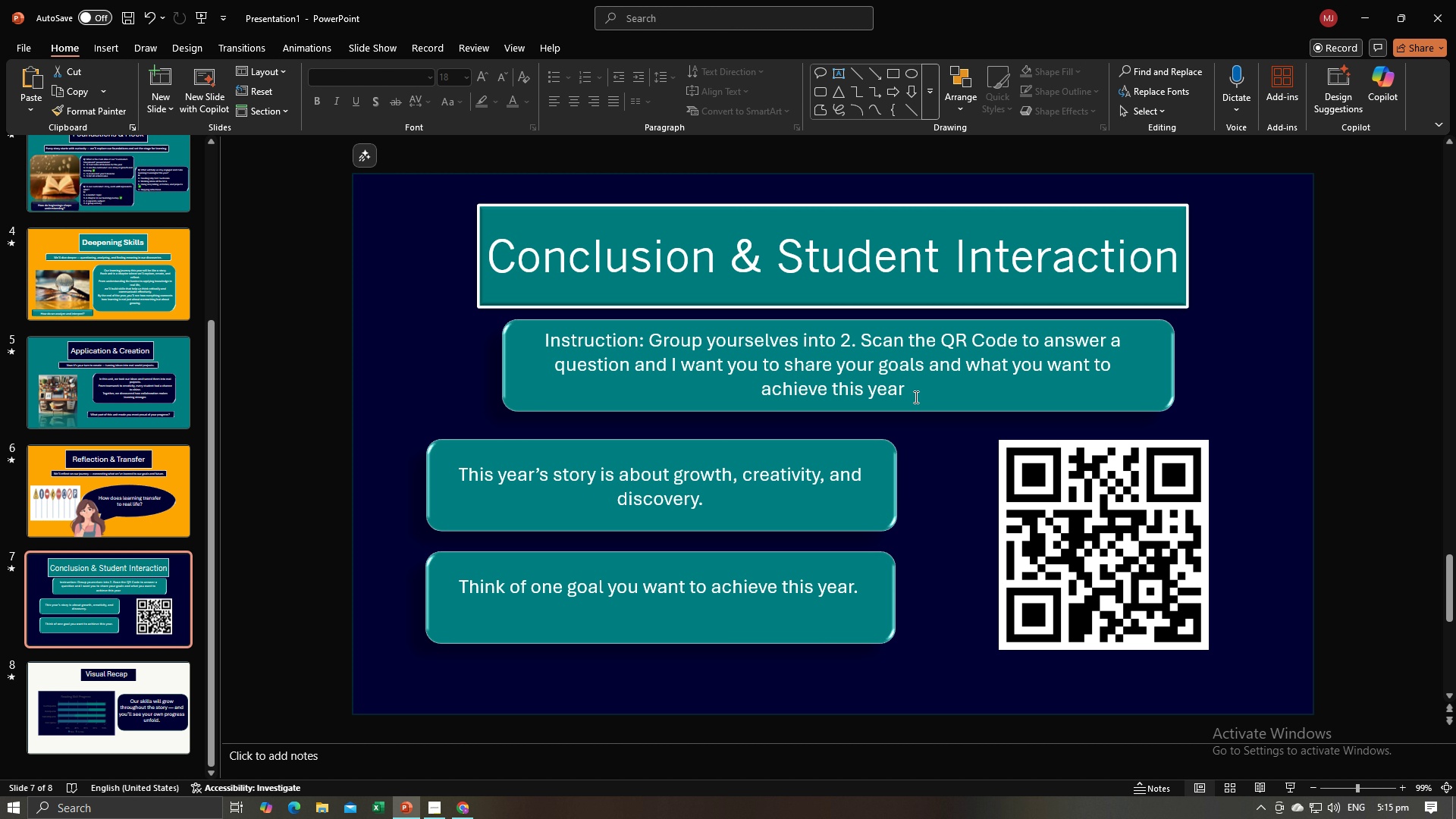 
double_click([915, 397])
 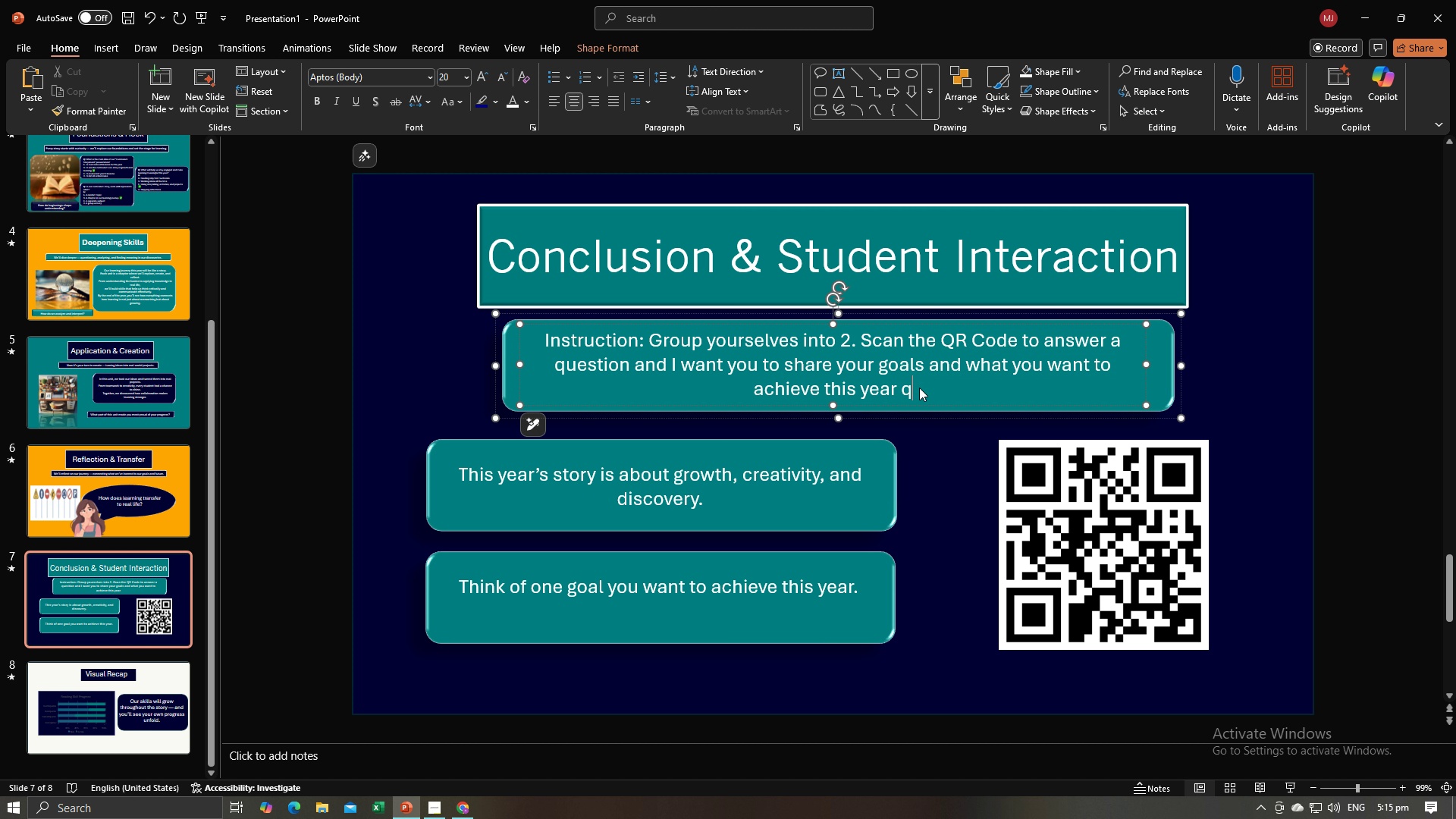 
type(qih)
key(Backspace)
key(Backspace)
key(Backspace)
type(q)
key(Backspace)
type(with your partner.)
 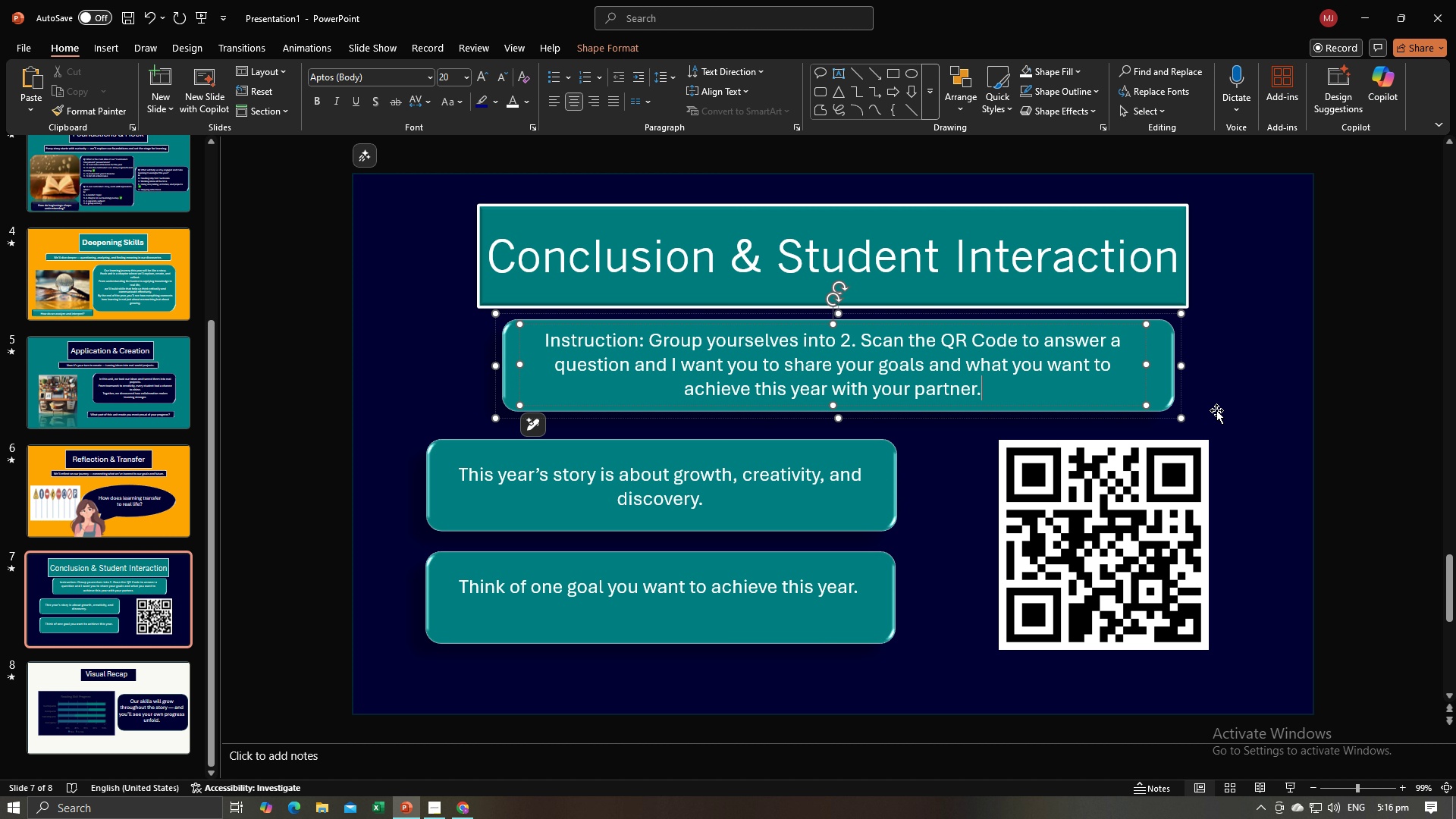 
left_click([1216, 410])
 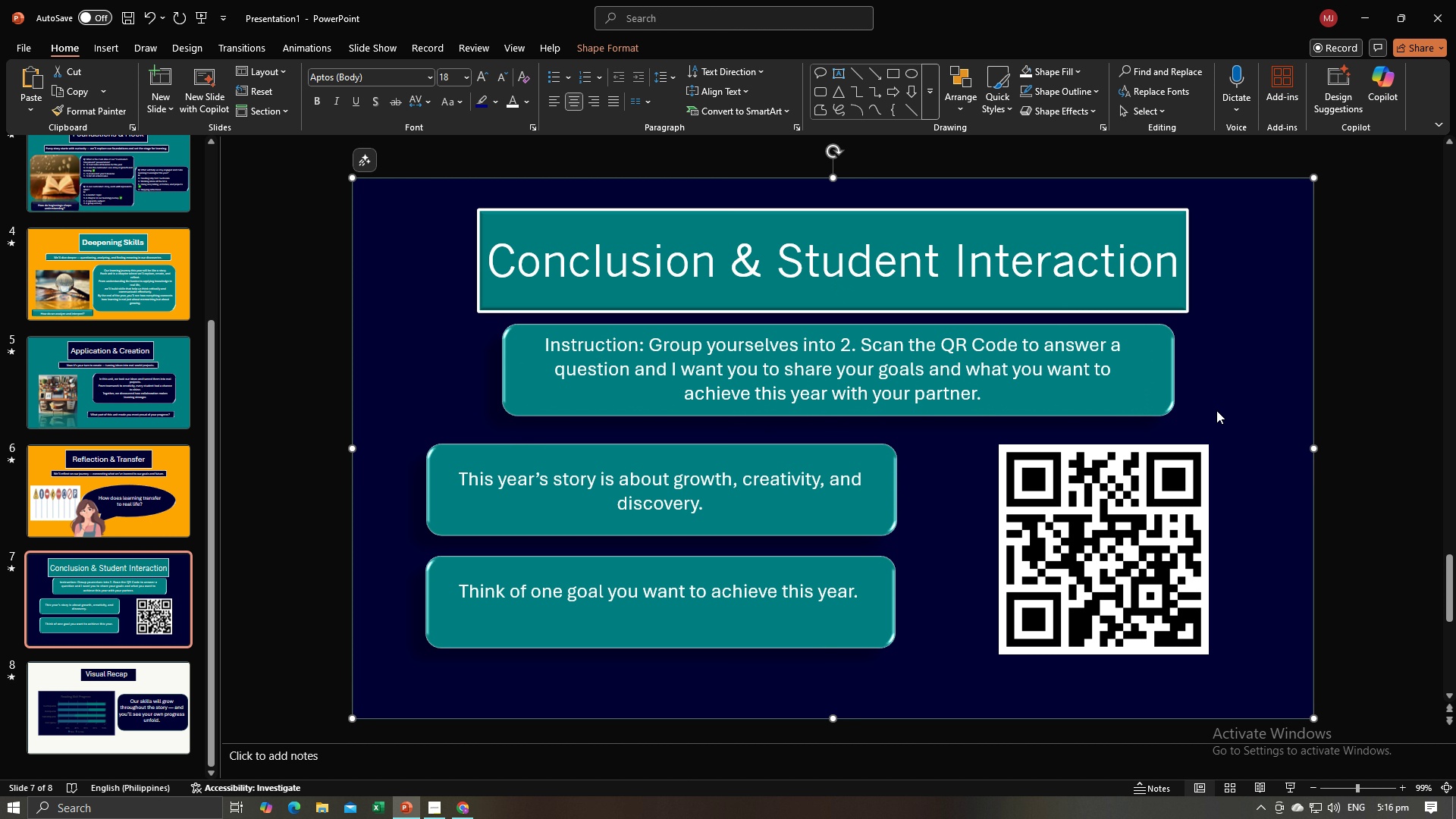 
key(Alt+AltLeft)
 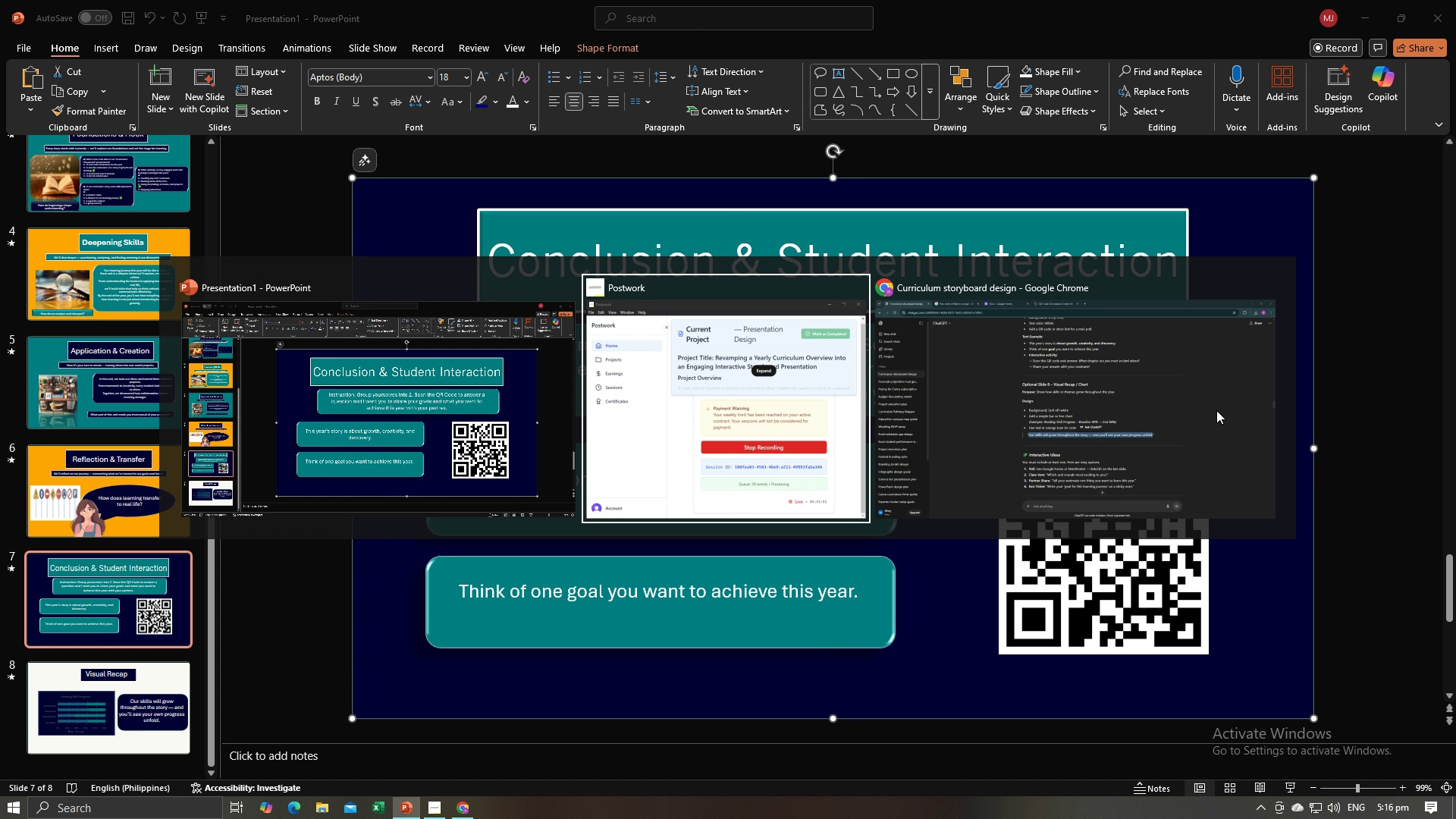 
key(Alt+Tab)